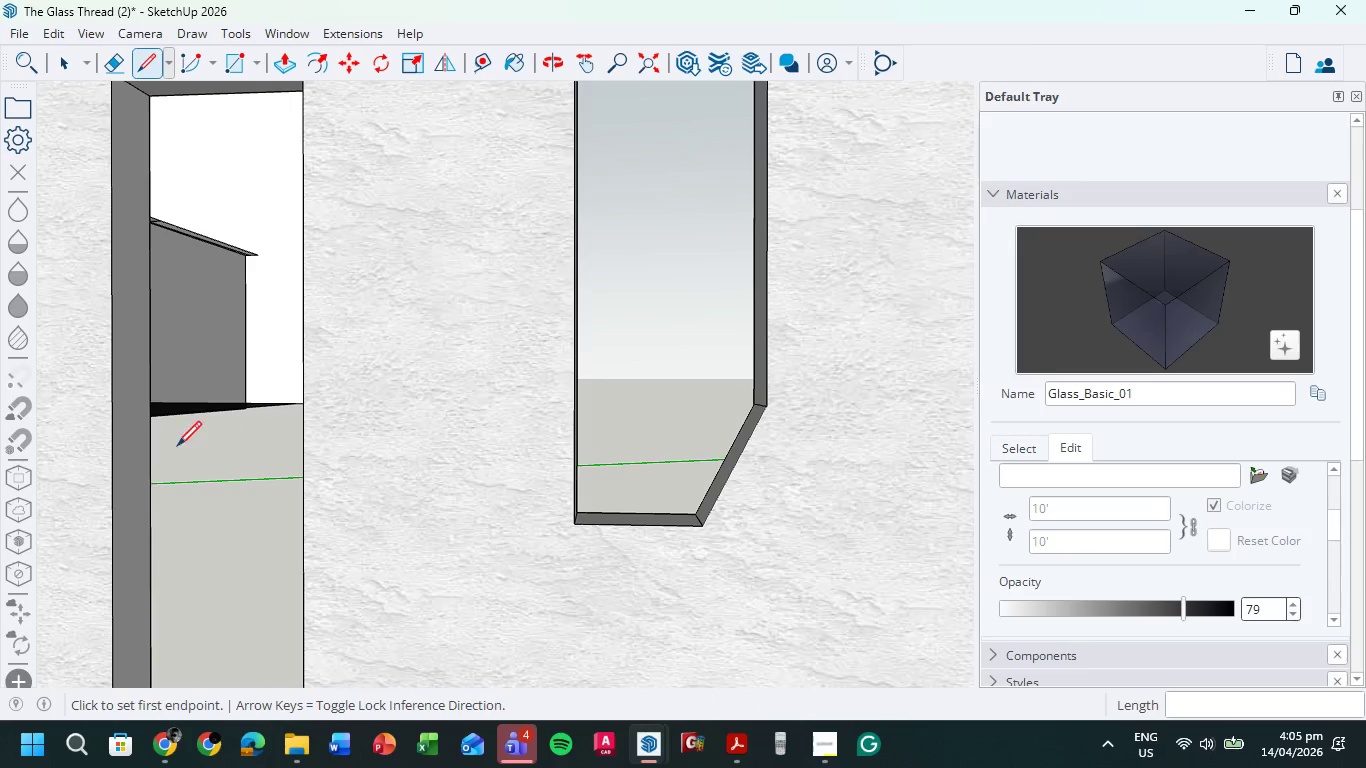 
scroll: coordinate [186, 466], scroll_direction: down, amount: 6.0
 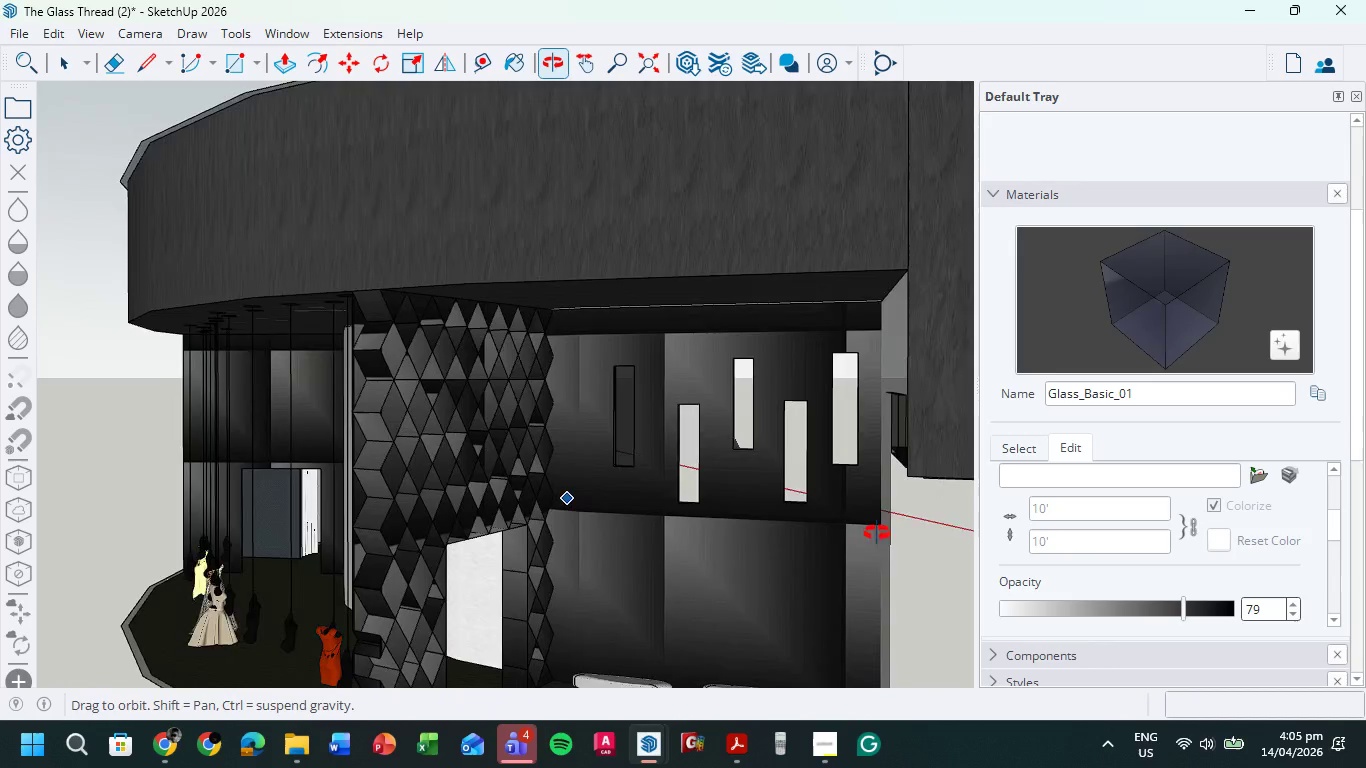 
scroll: coordinate [687, 382], scroll_direction: up, amount: 15.0
 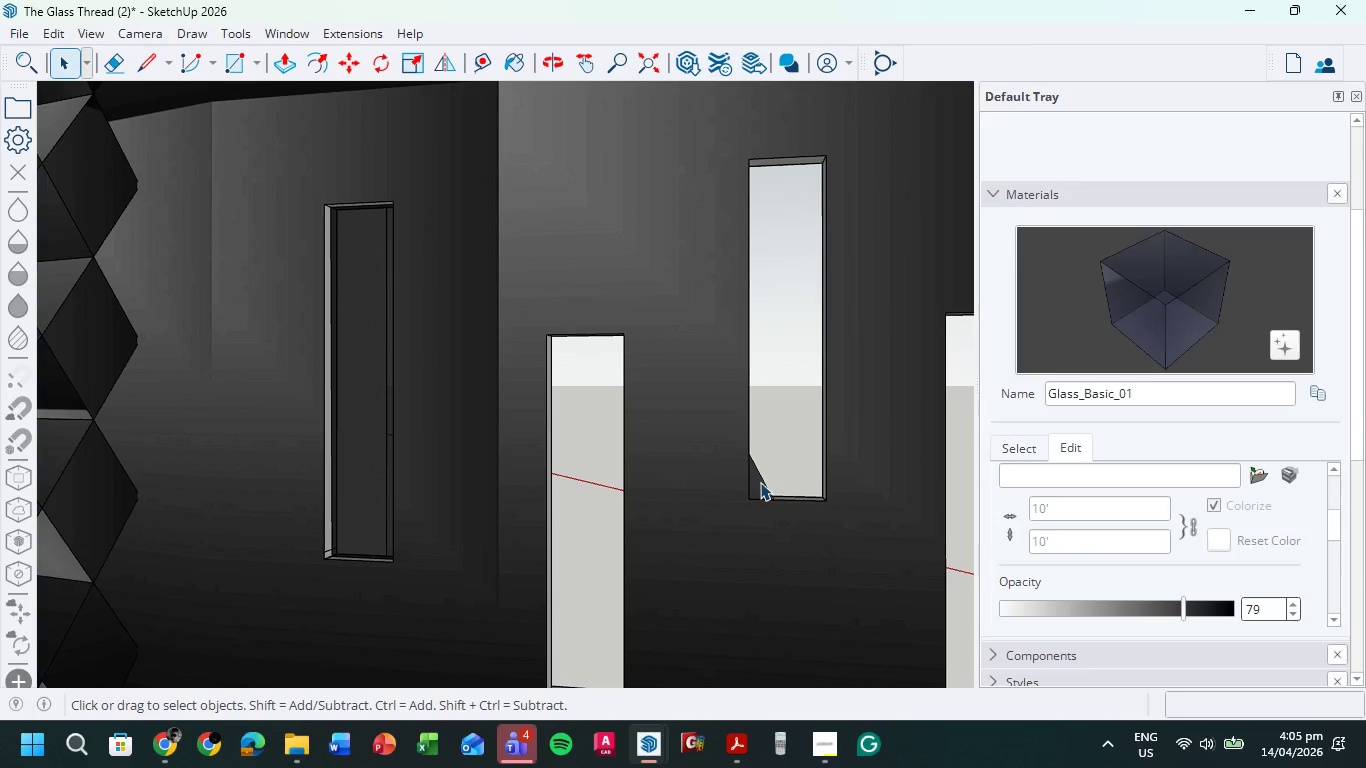 
left_click([758, 482])
 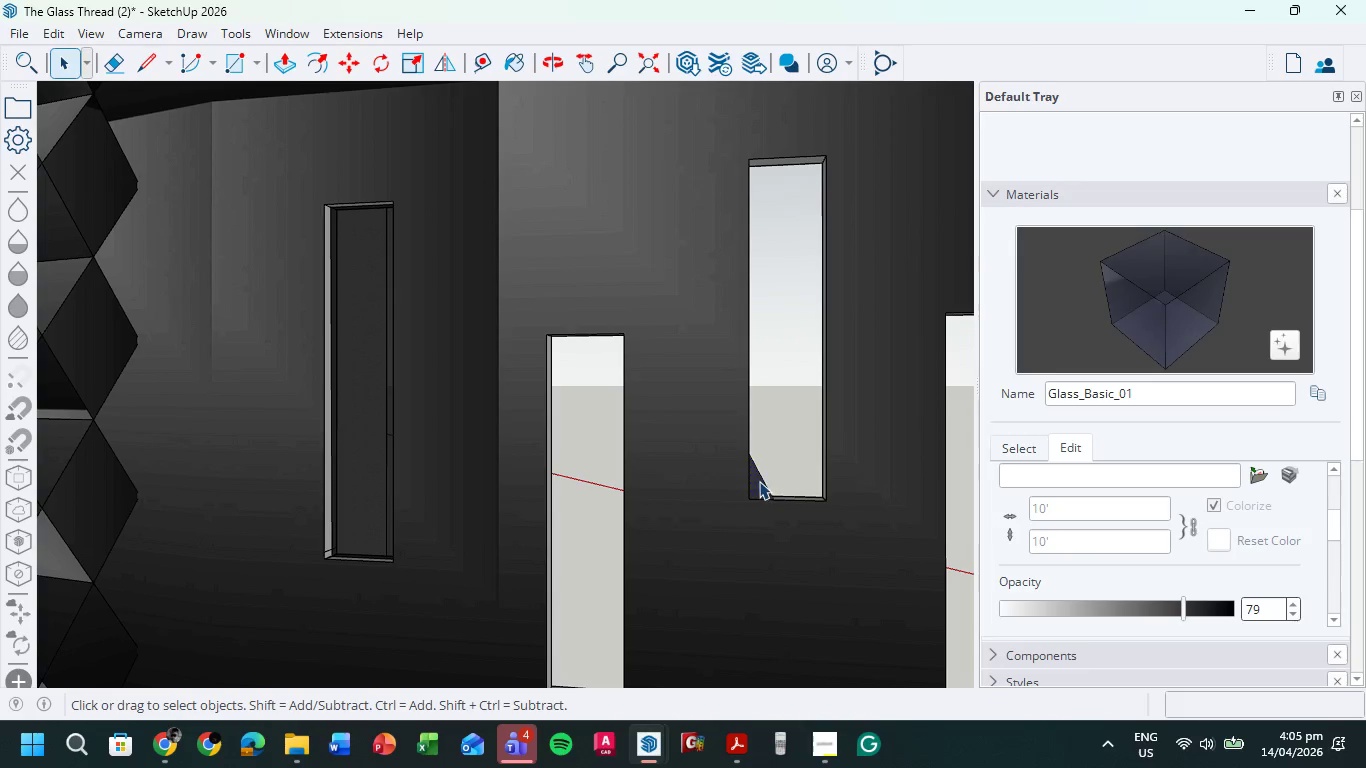 
key(Delete)
 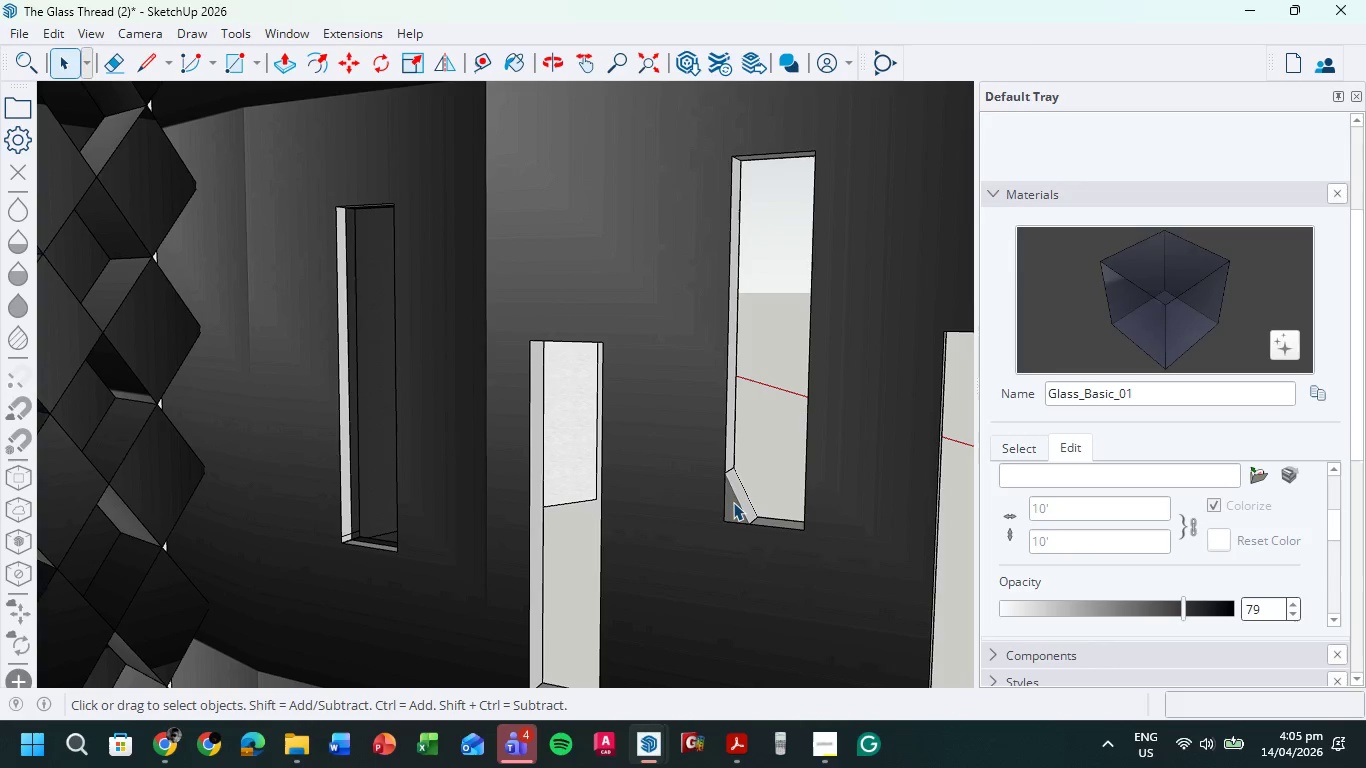 
left_click([737, 499])
 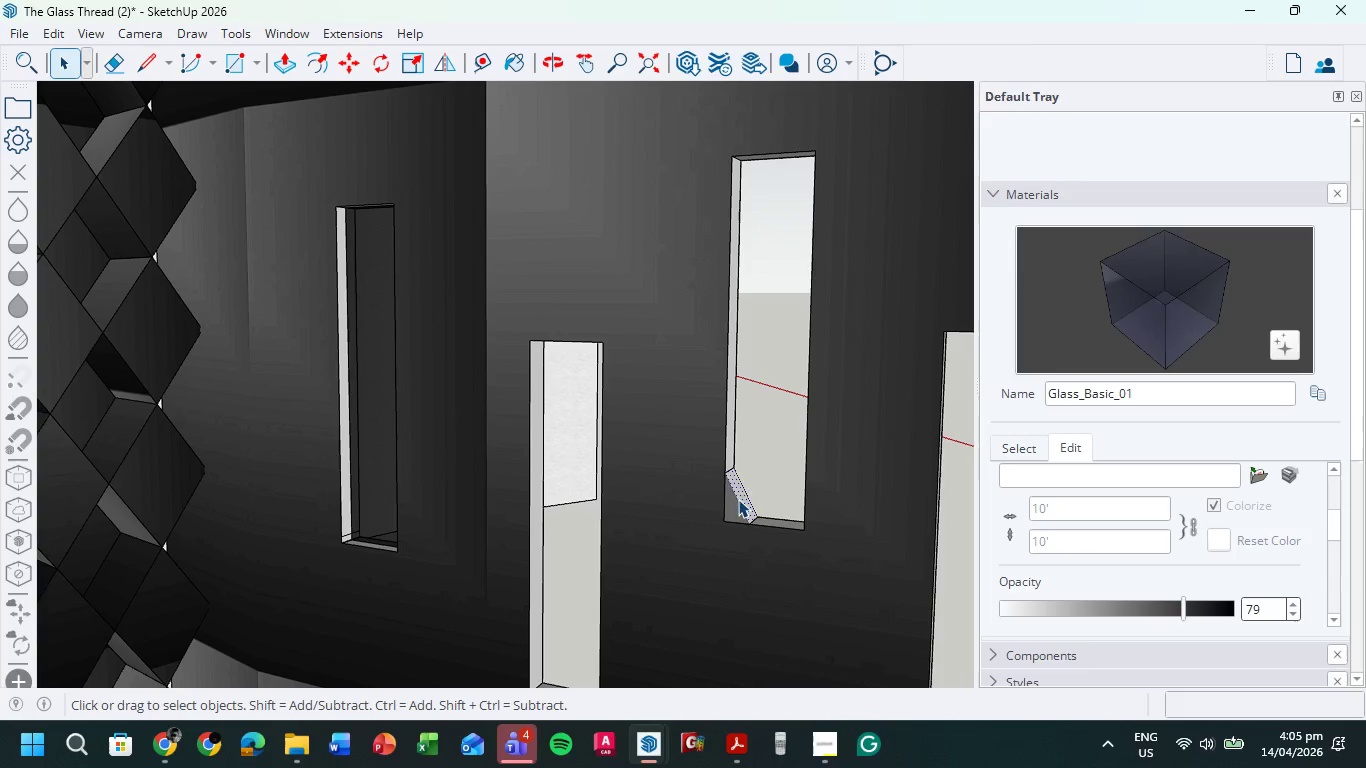 
key(Delete)
 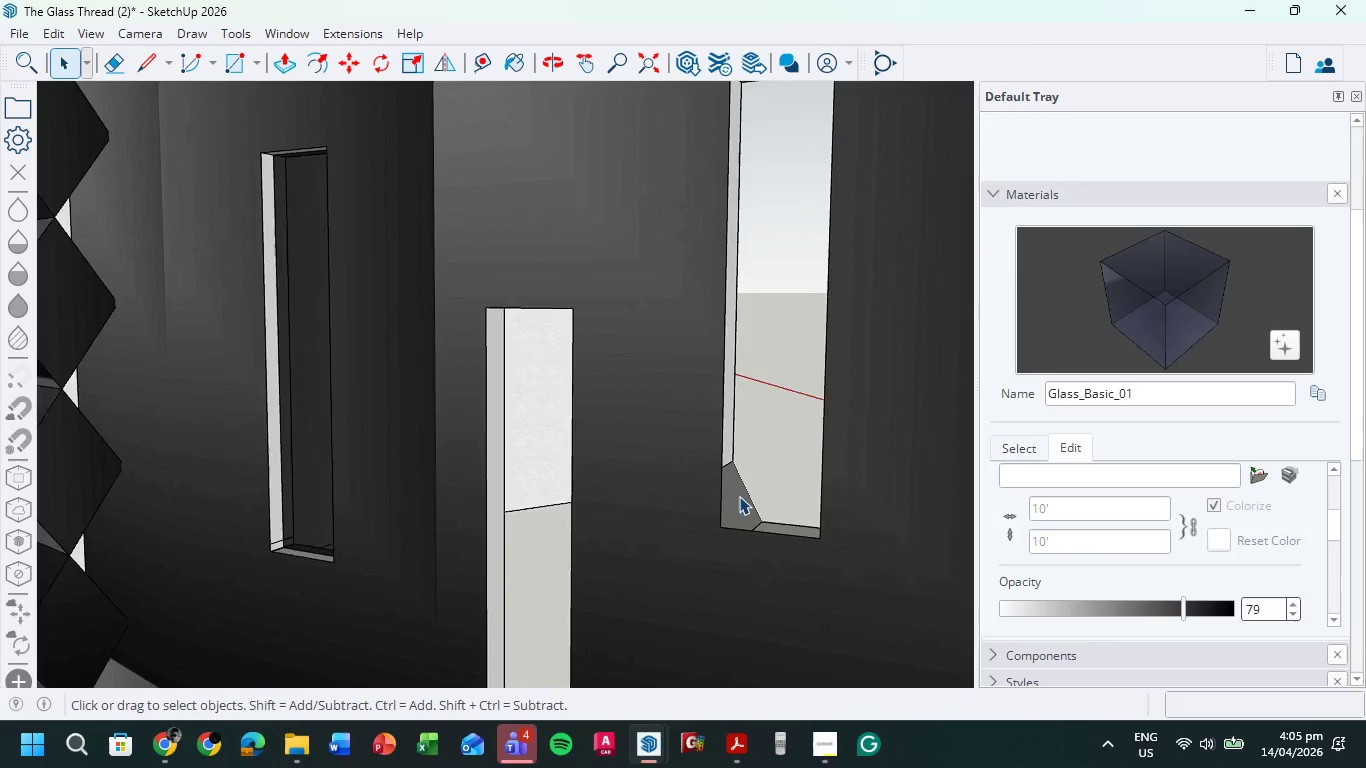 
left_click([738, 474])
 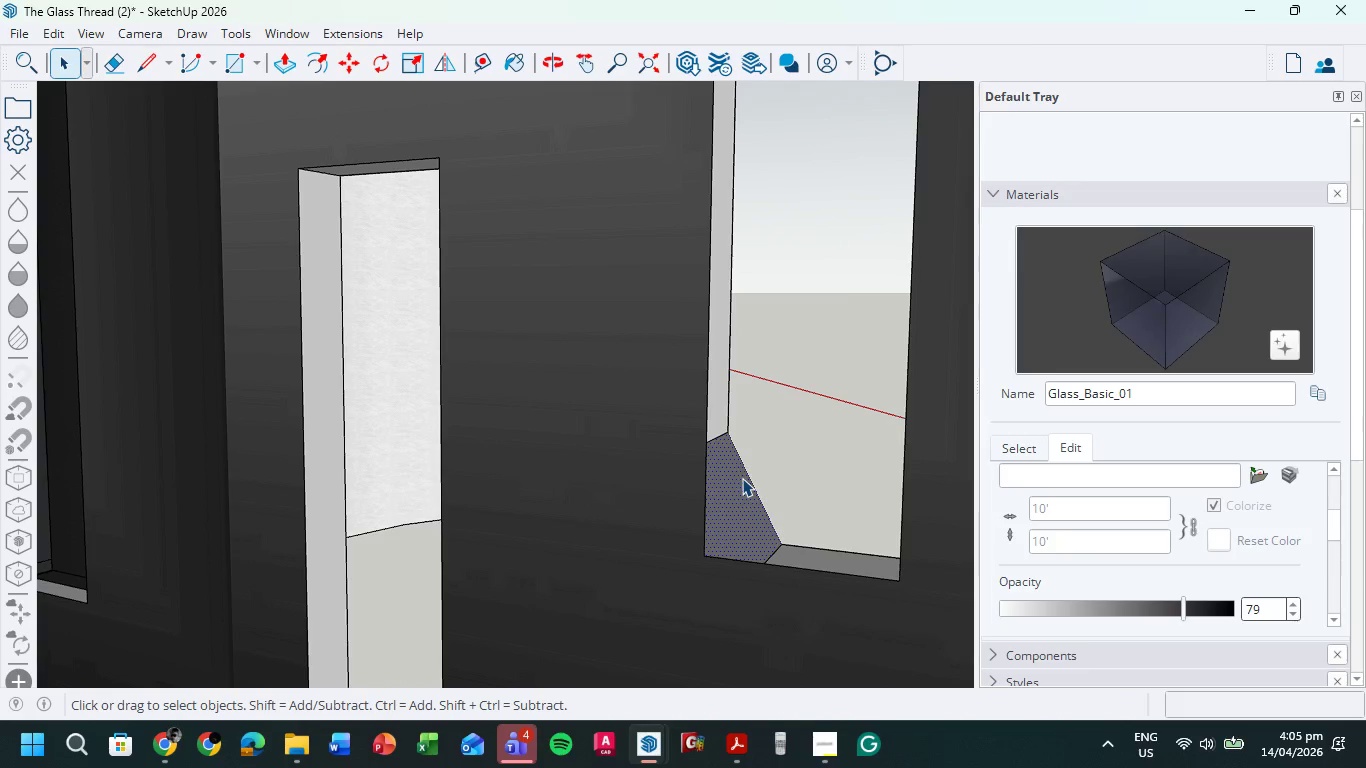 
scroll: coordinate [738, 494], scroll_direction: up, amount: 9.0
 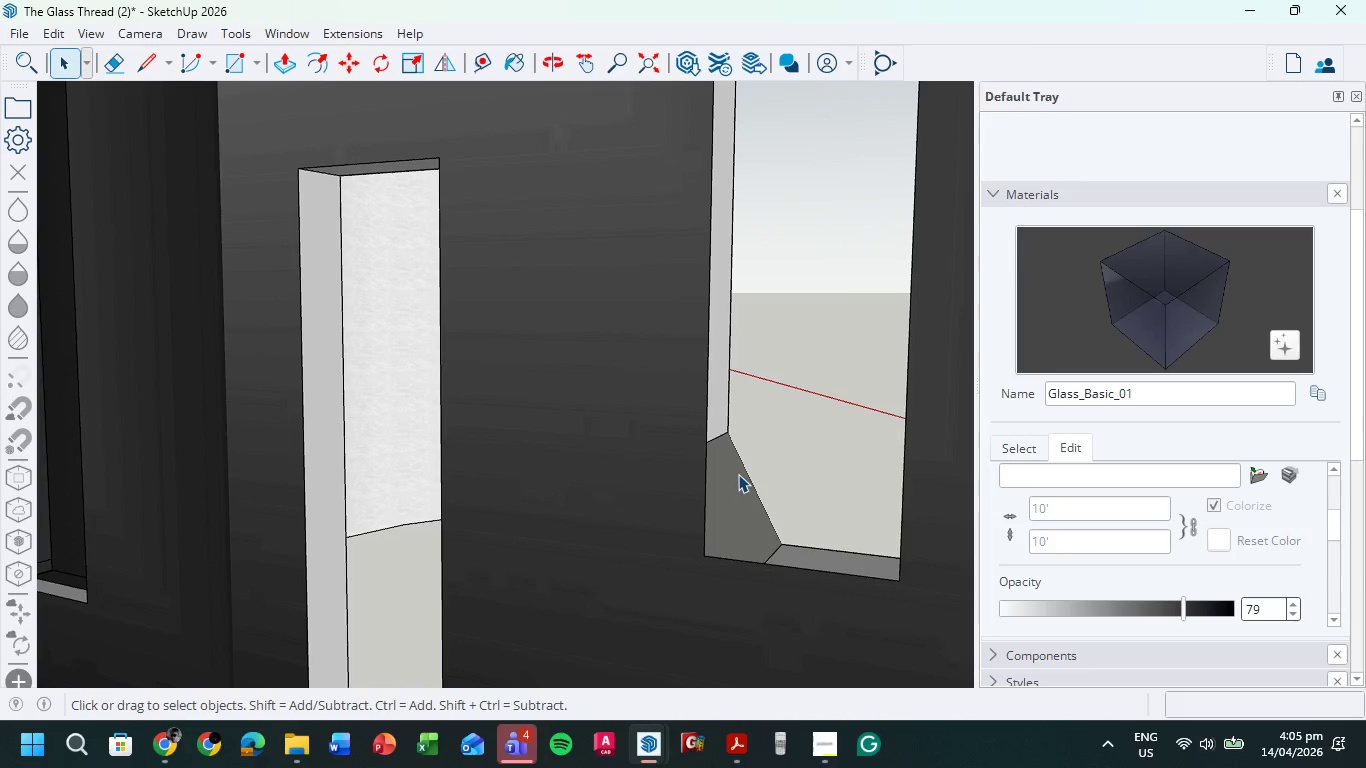 
key(Delete)
 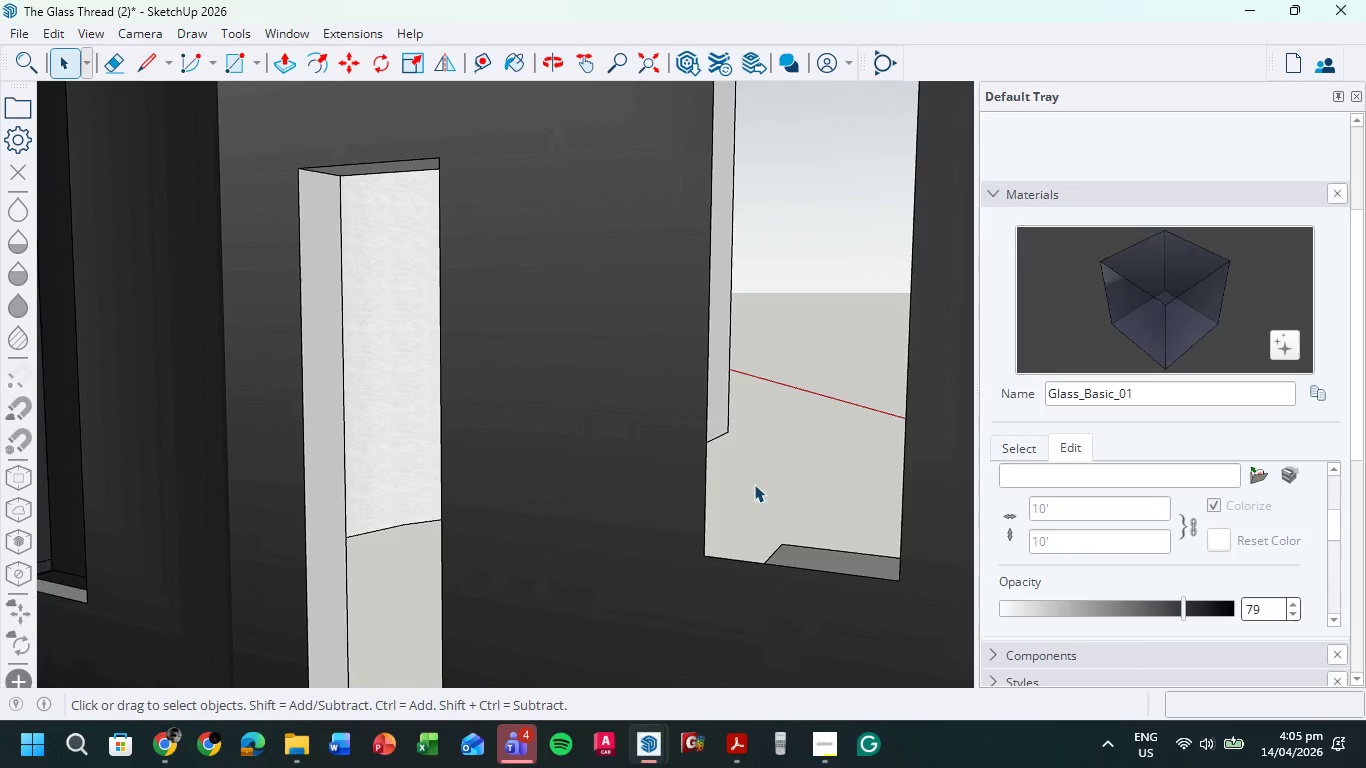 
scroll: coordinate [769, 531], scroll_direction: down, amount: 3.0
 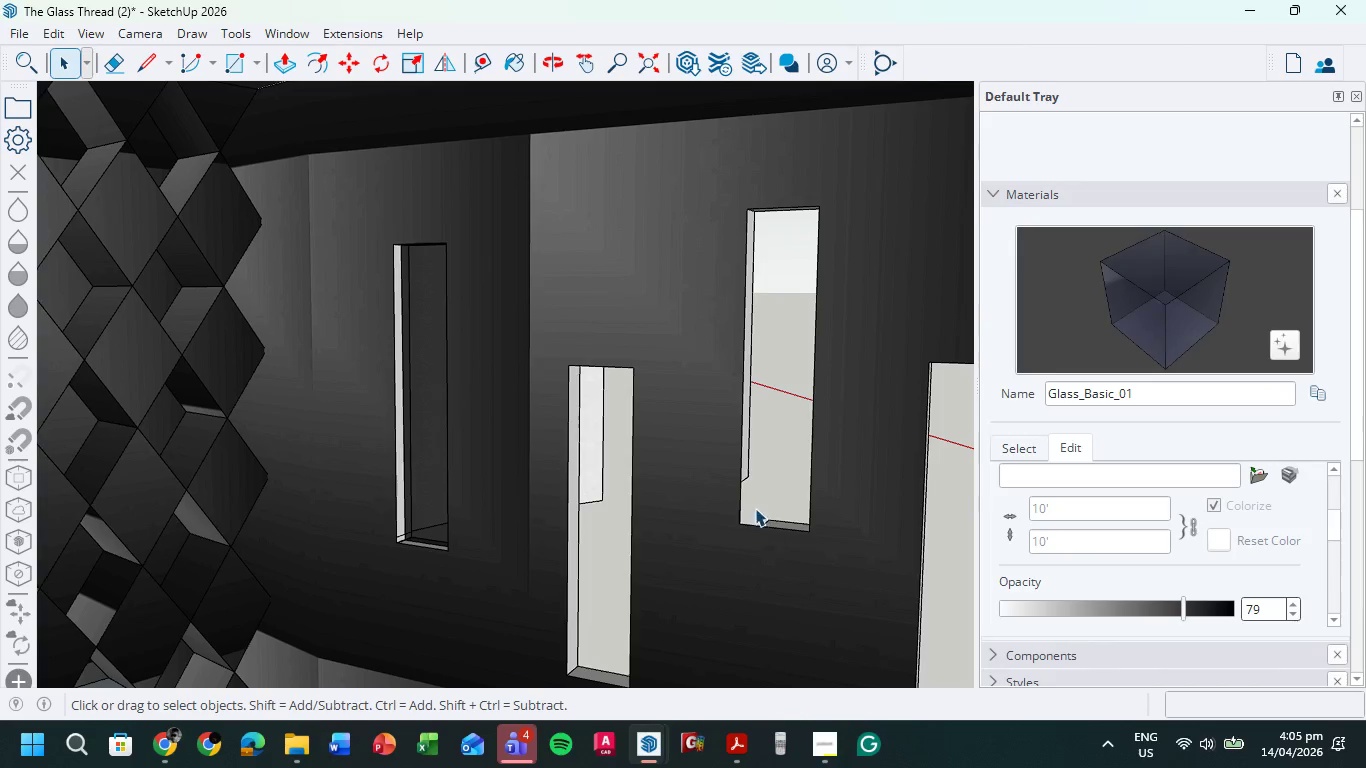 
mouse_move([728, 505])
 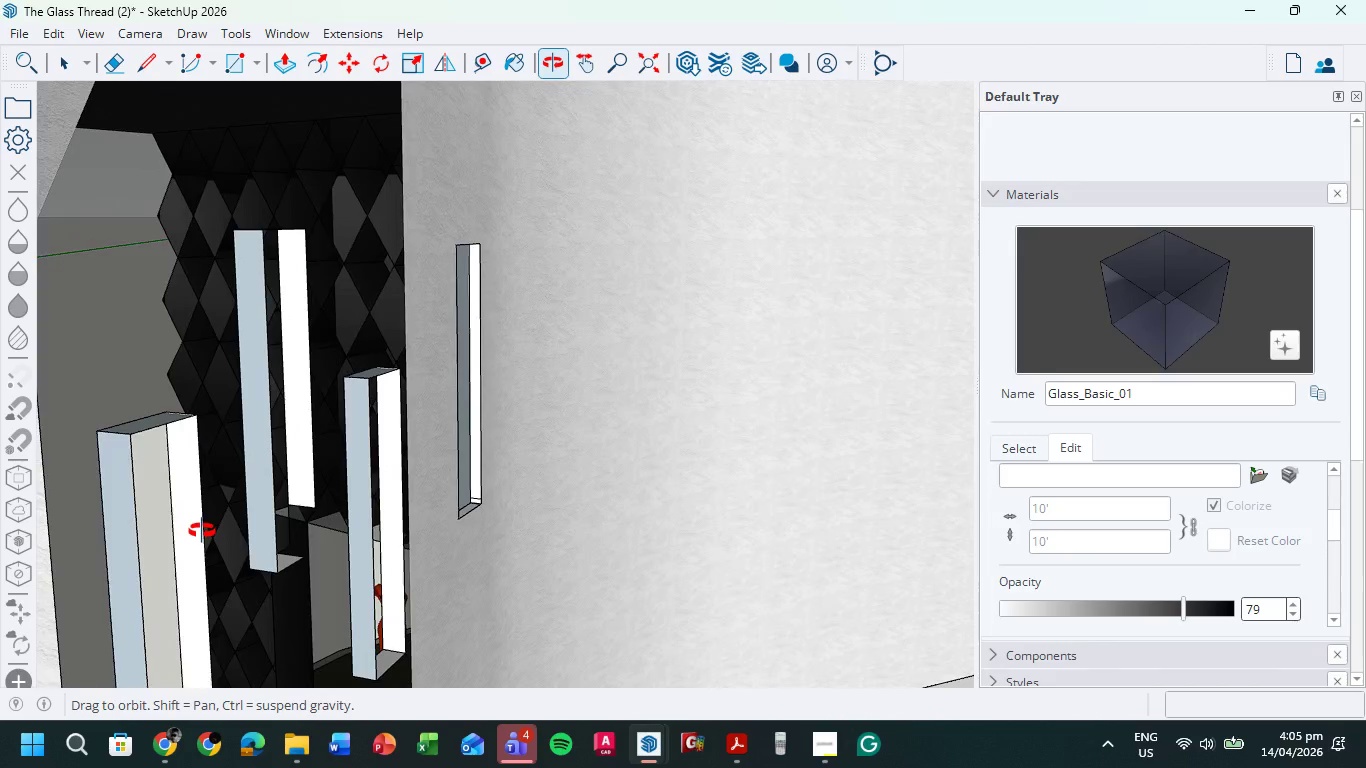 
key(Control+Z)
 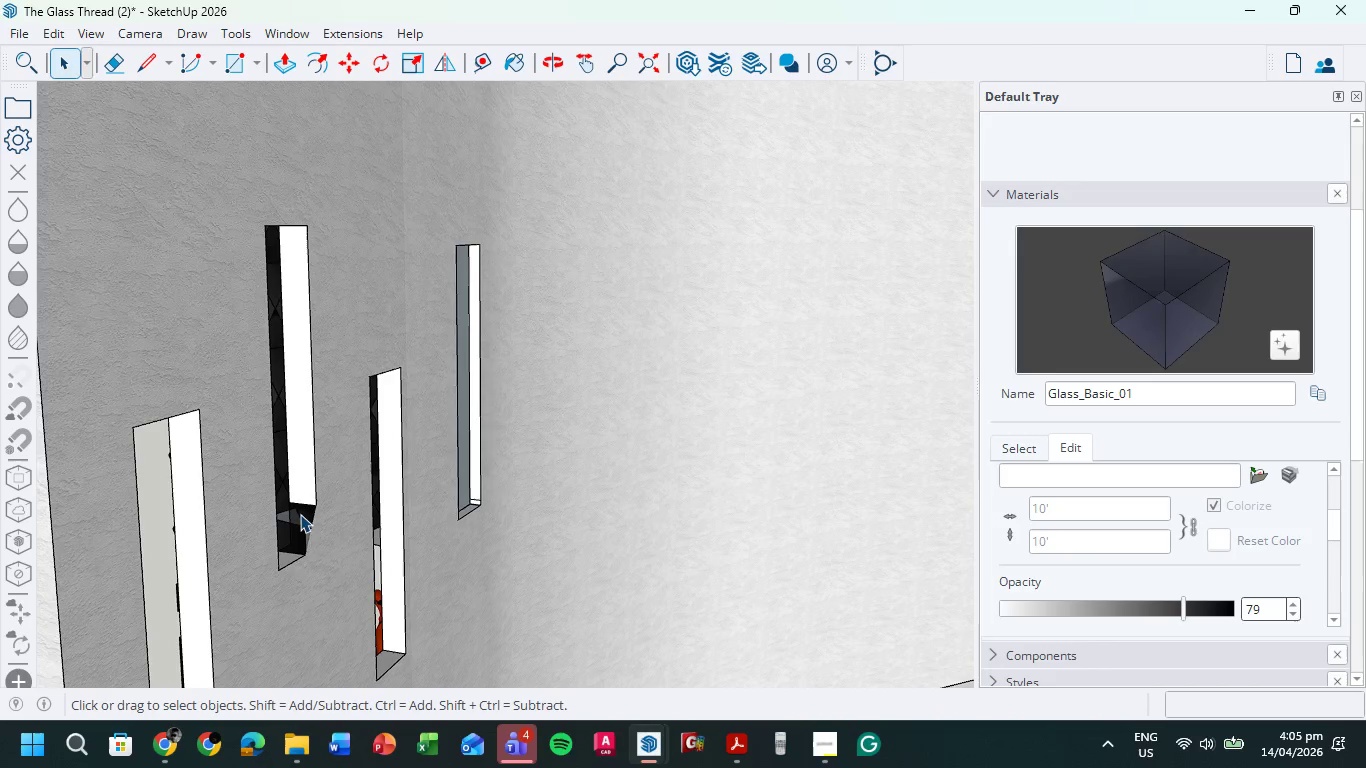 
key(Control+Z)
 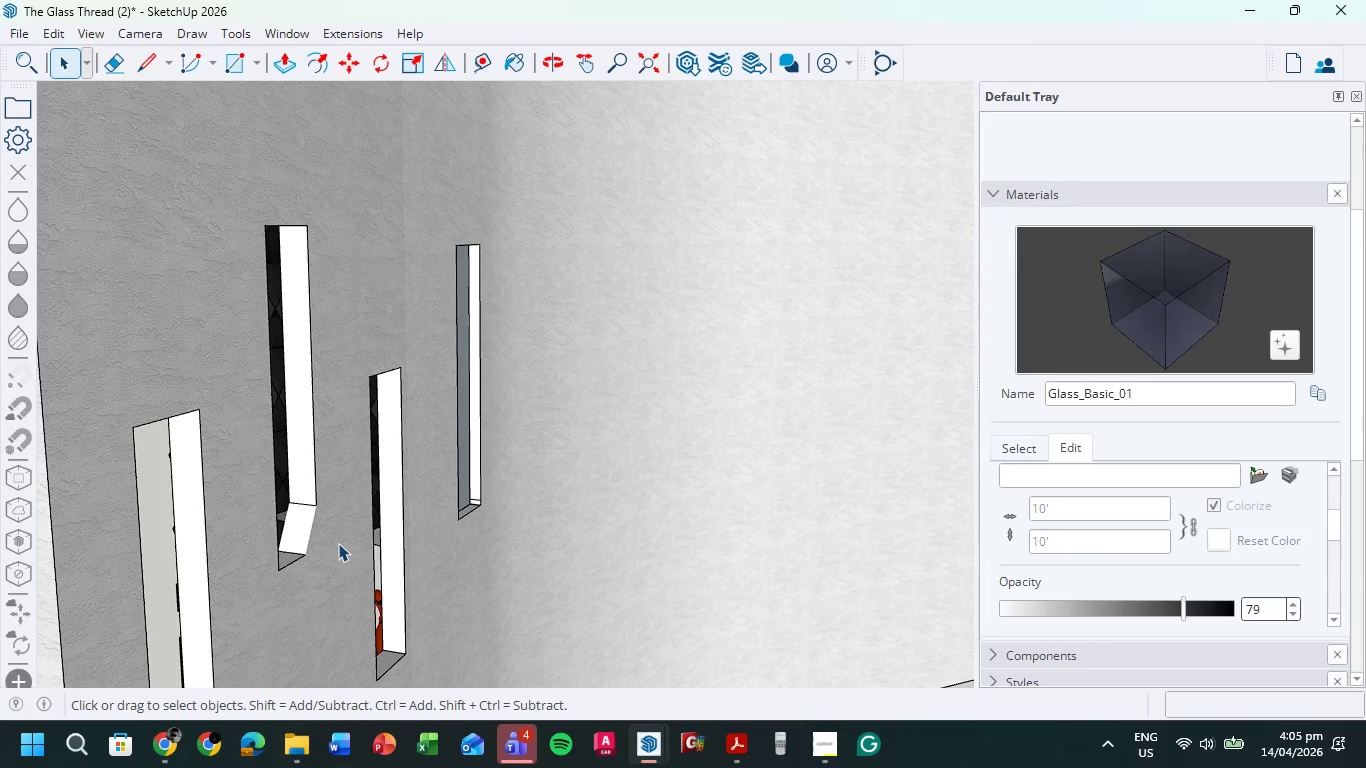 
key(L)
 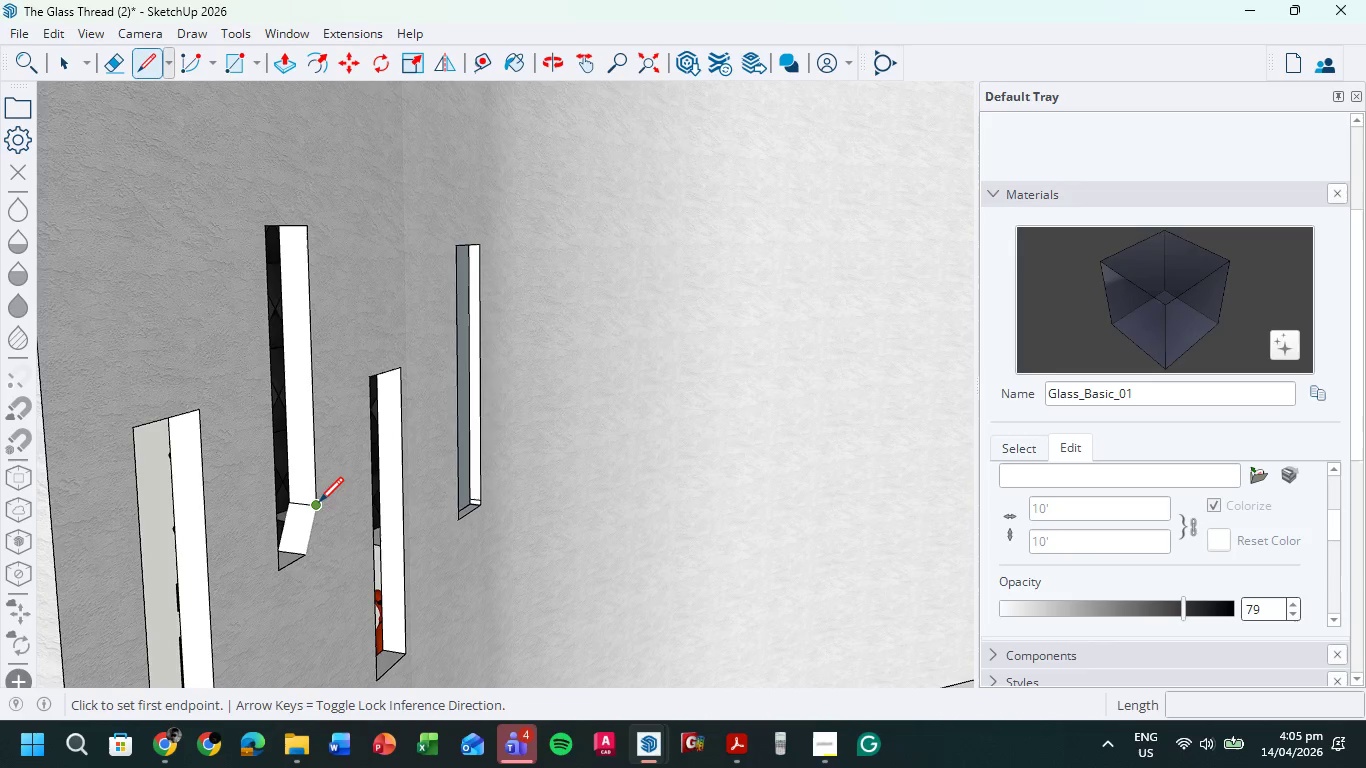 
left_click([317, 503])
 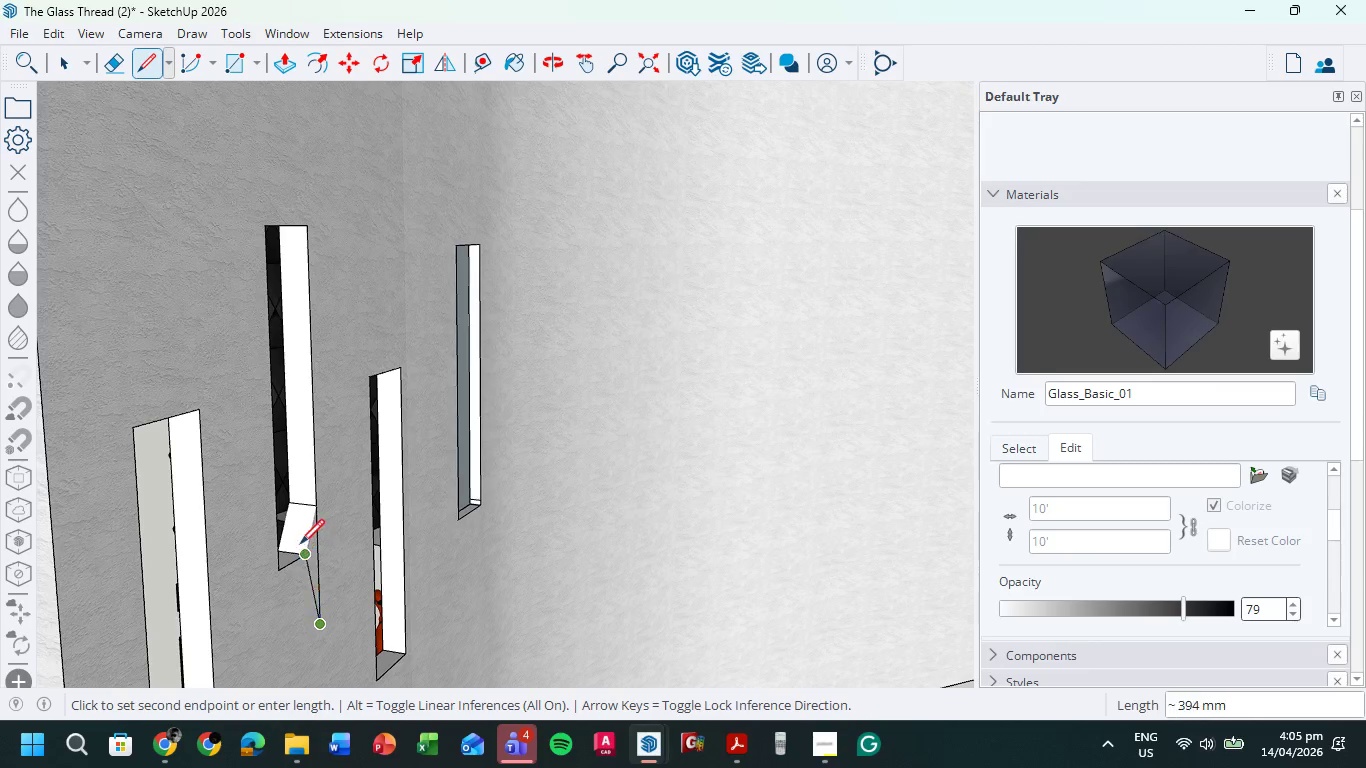 
left_click([306, 556])
 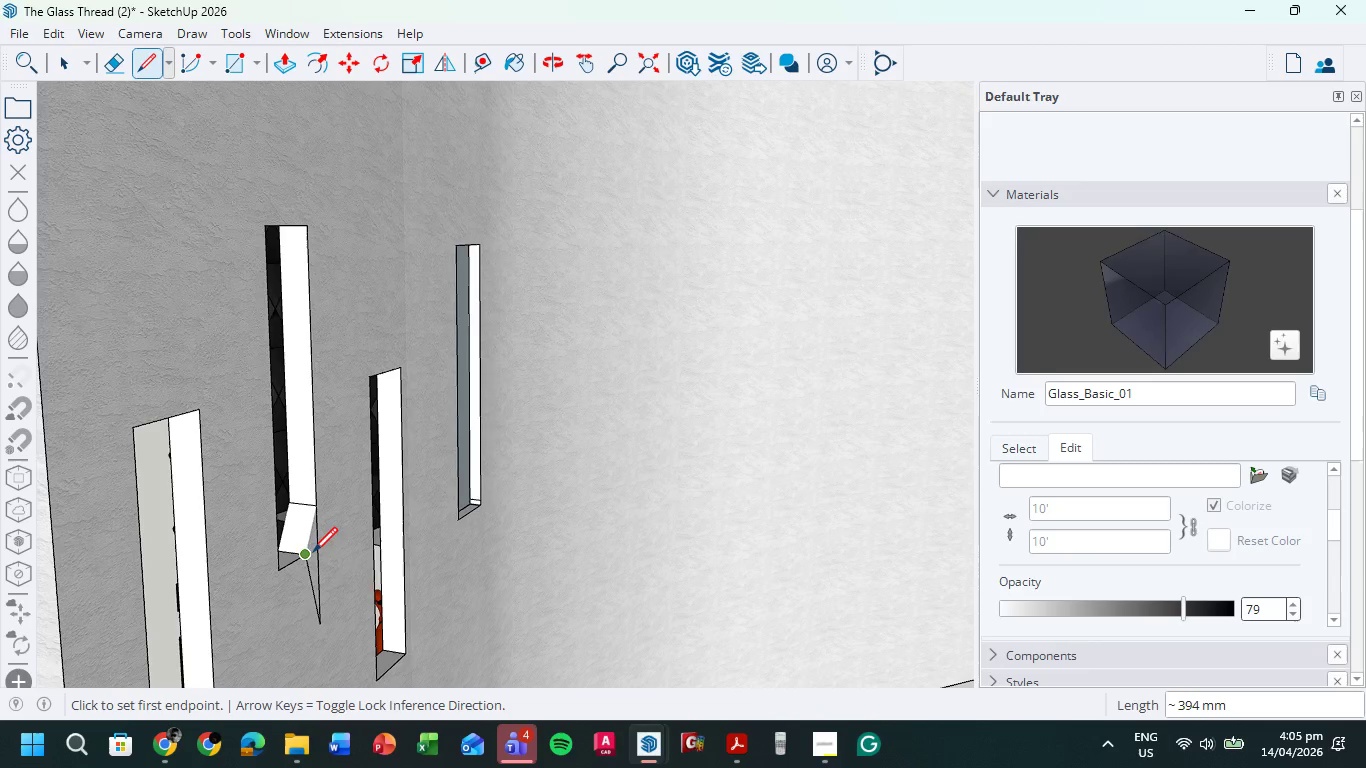 
key(Escape)
 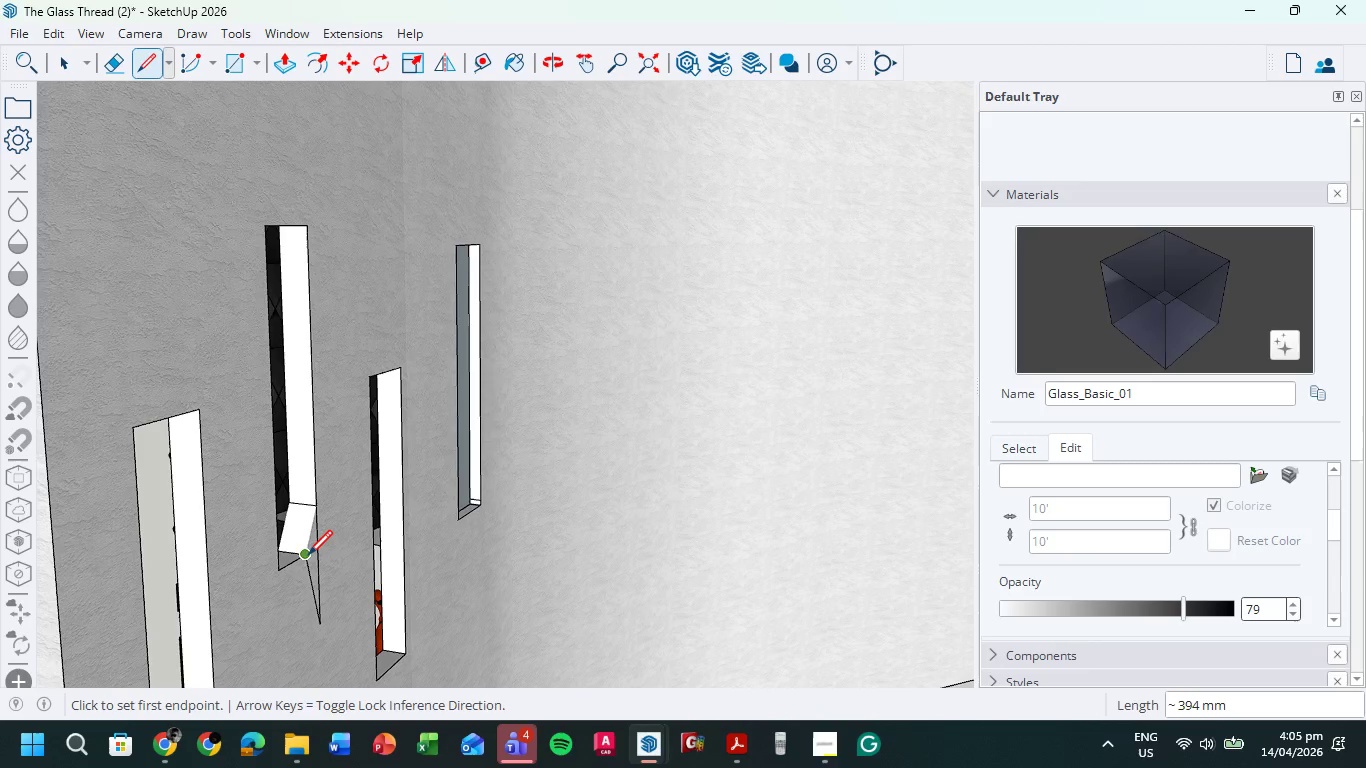 
left_click([308, 557])
 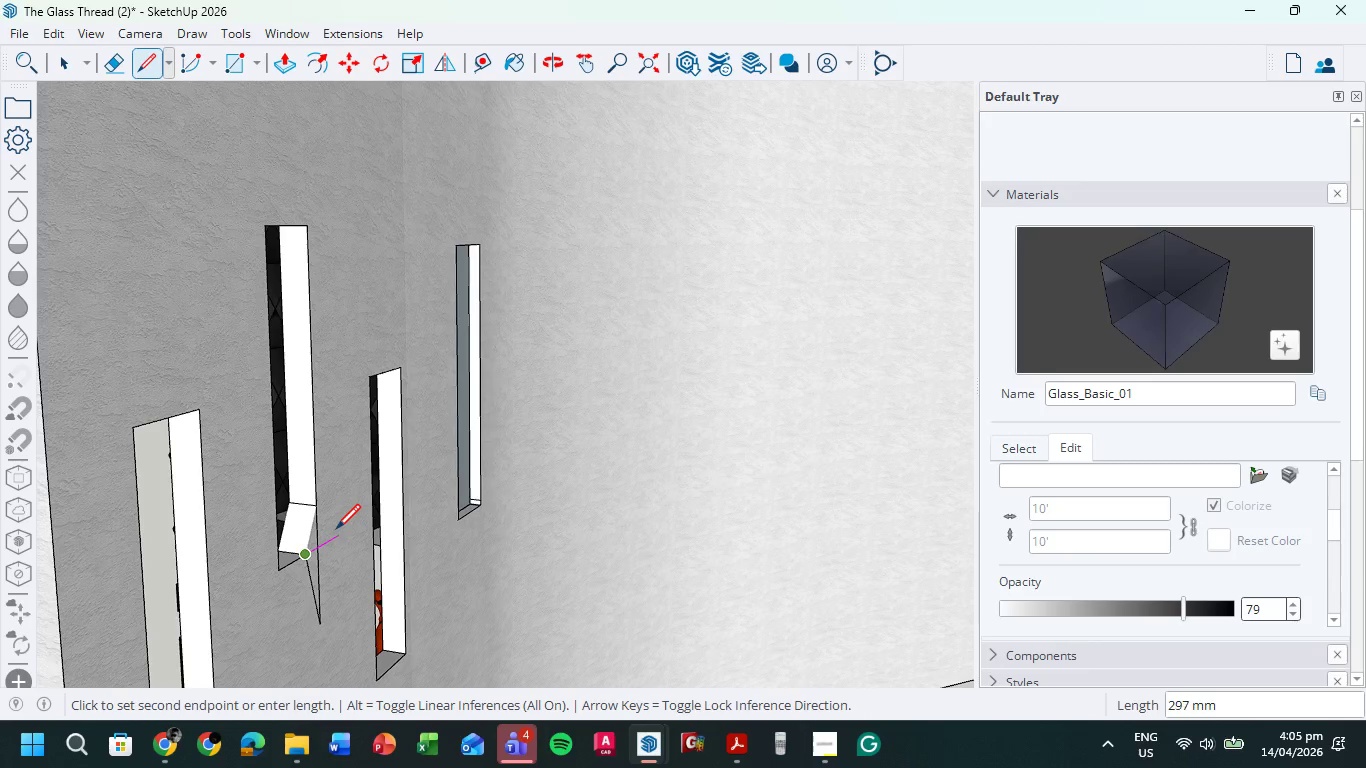 
left_click([336, 531])
 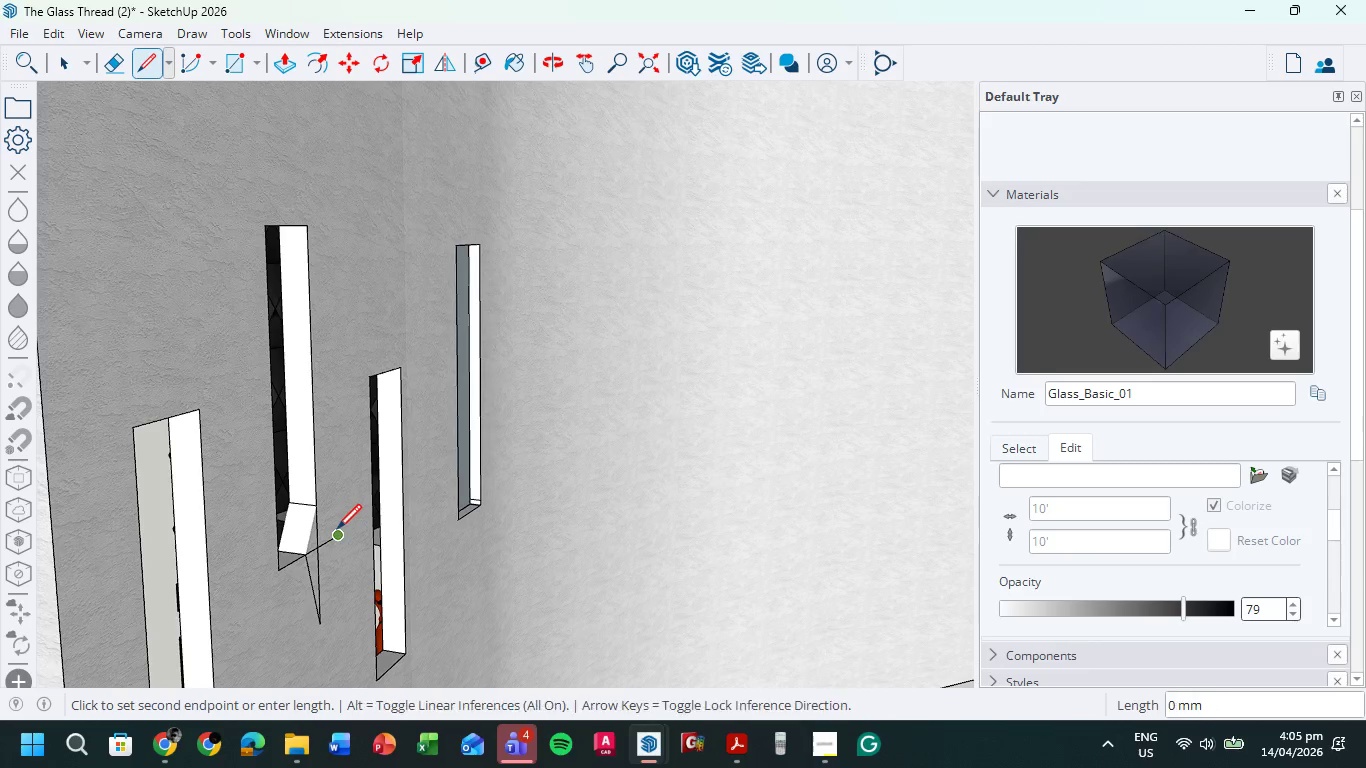 
key(Escape)
 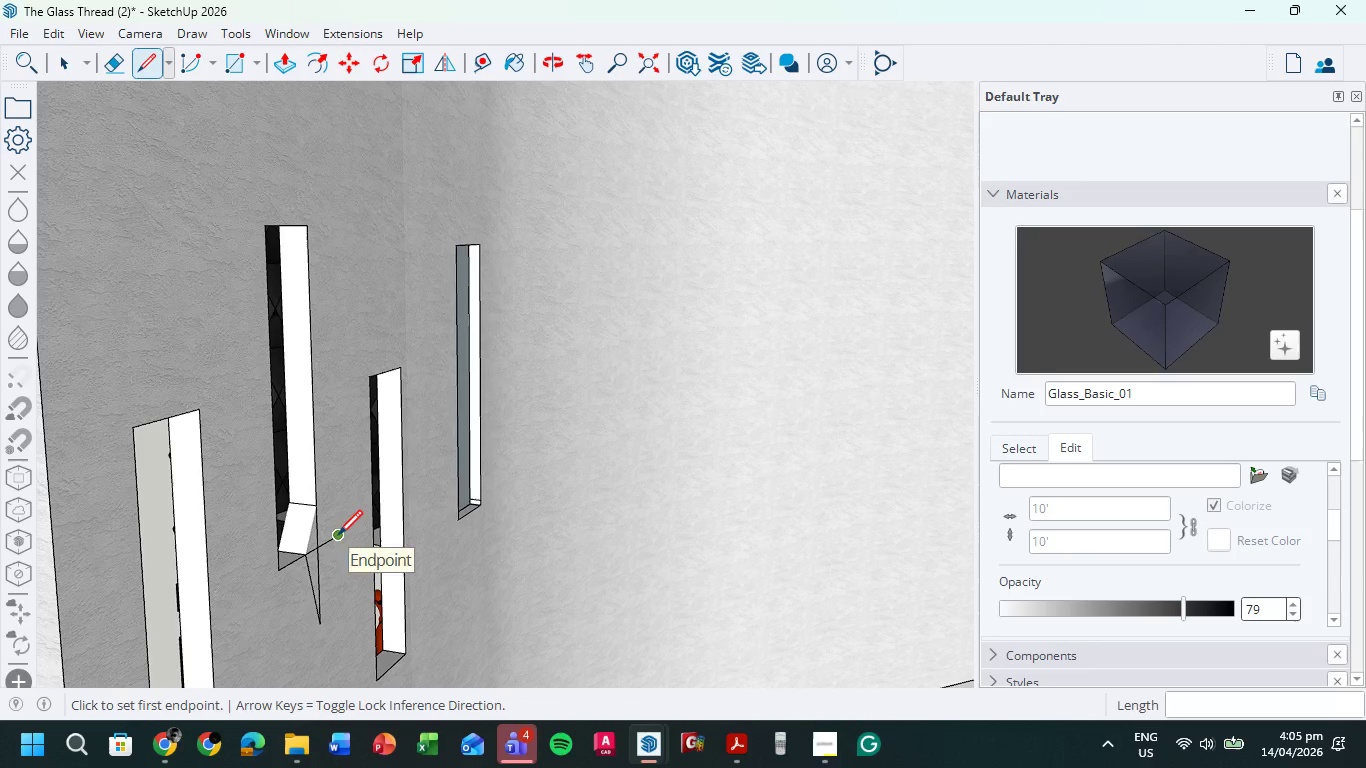 
key(E)
 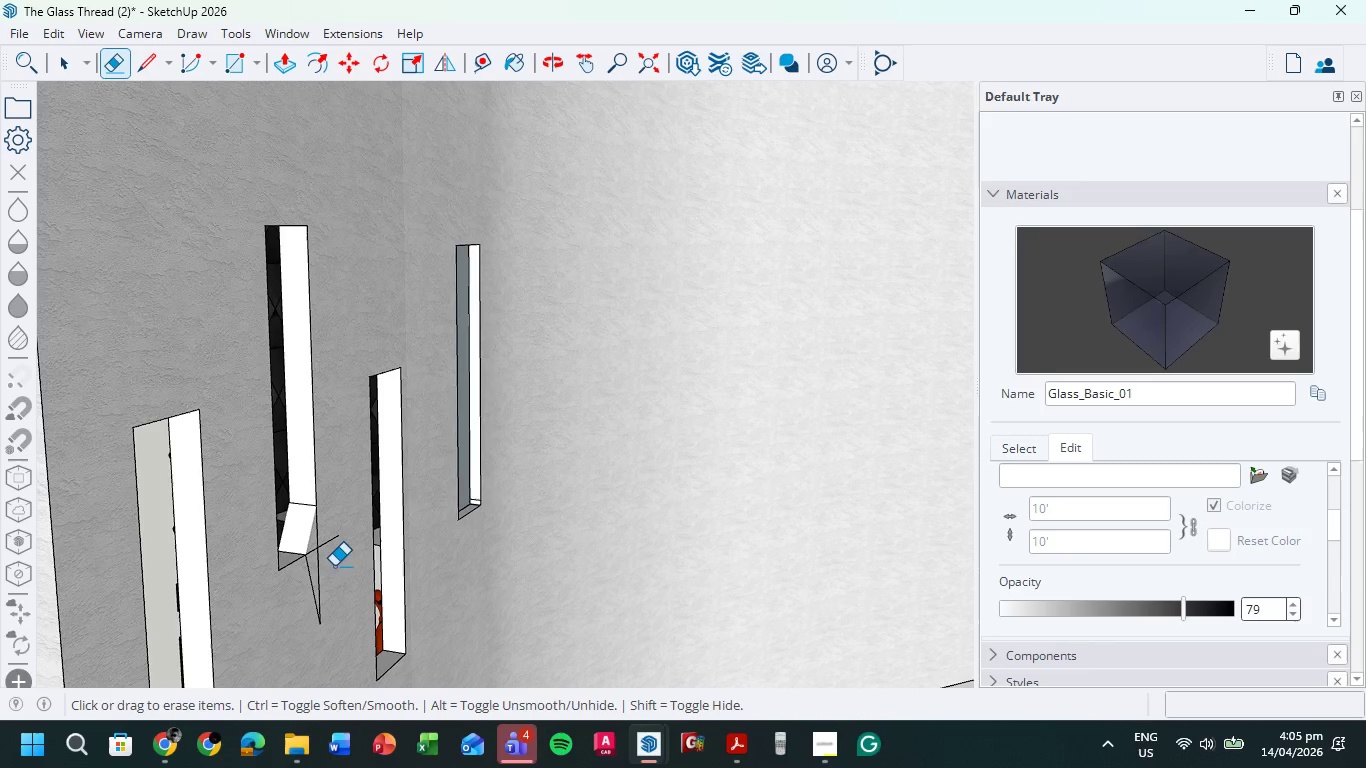 
left_click_drag(start_coordinate=[335, 565], to_coordinate=[312, 602])
 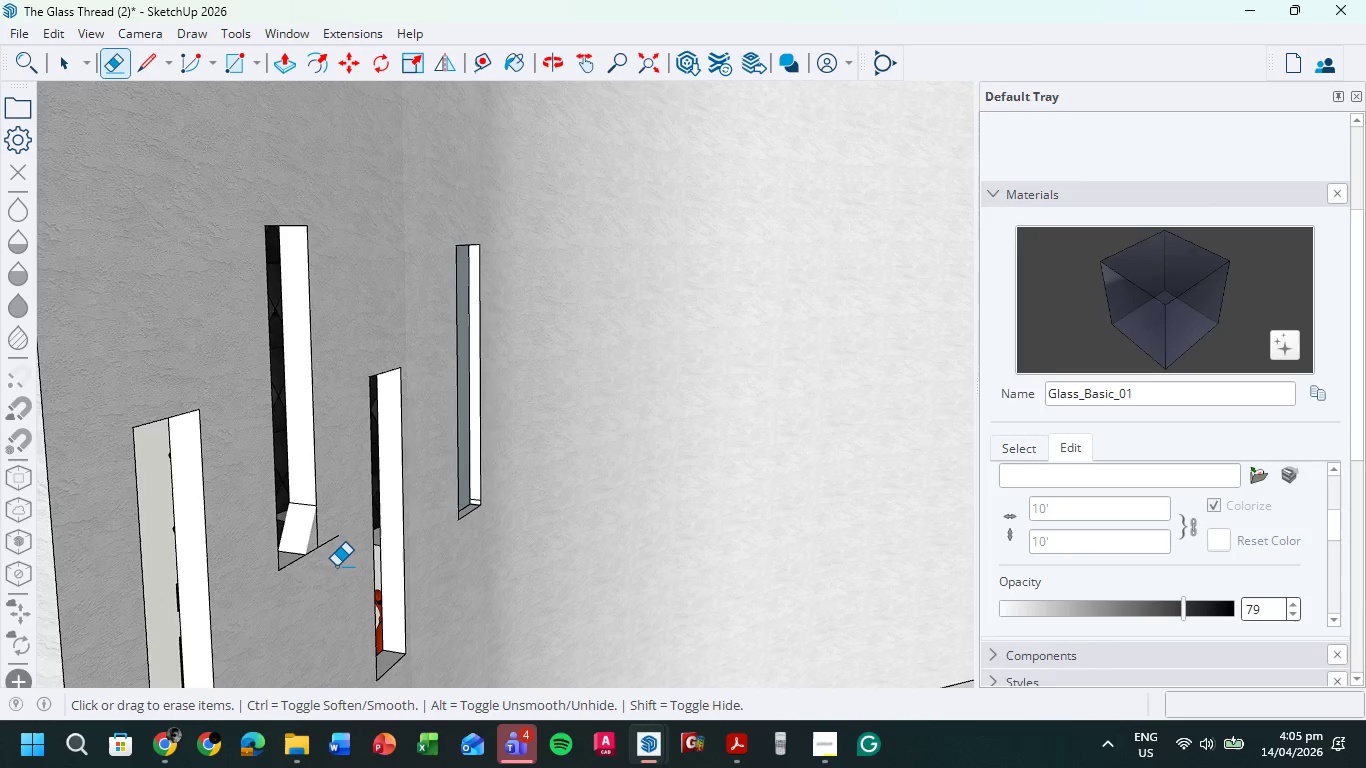 
scroll: coordinate [332, 554], scroll_direction: up, amount: 9.0
 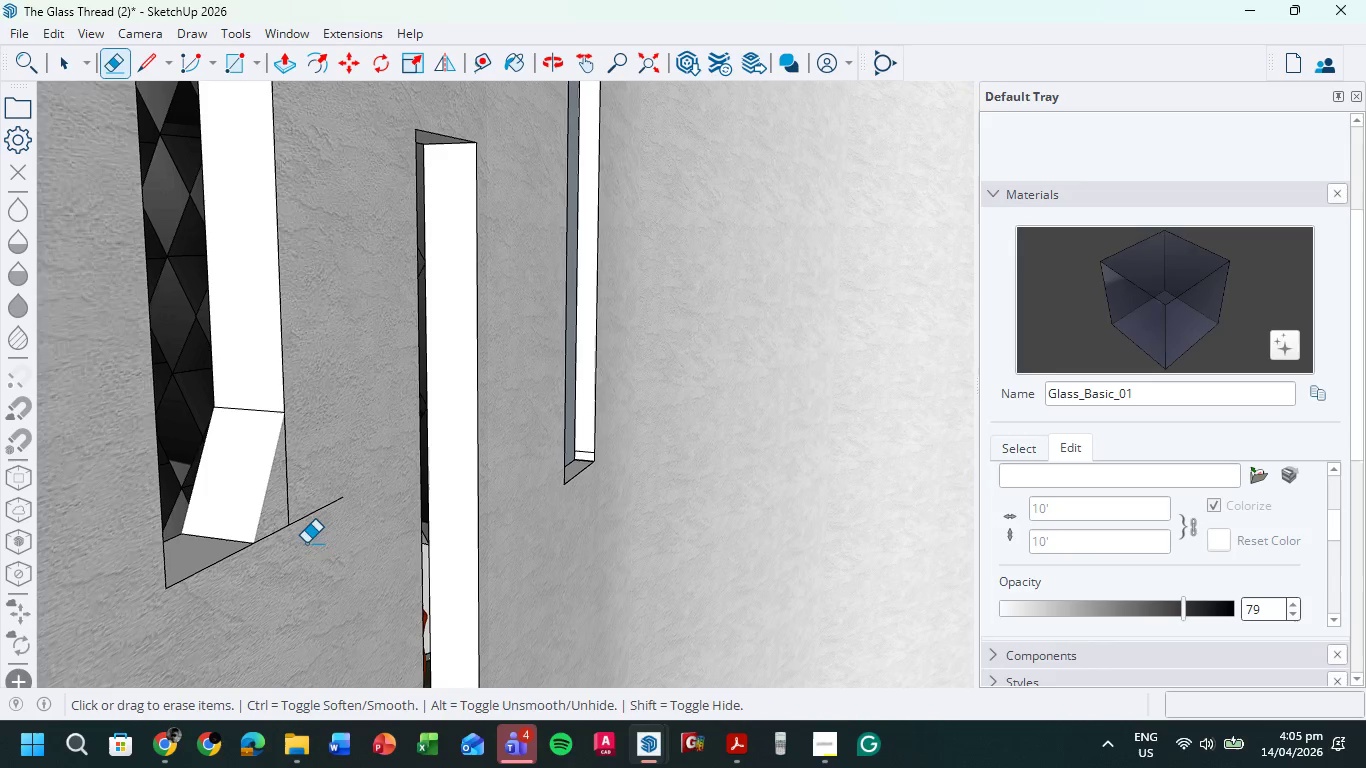 
key(P)
 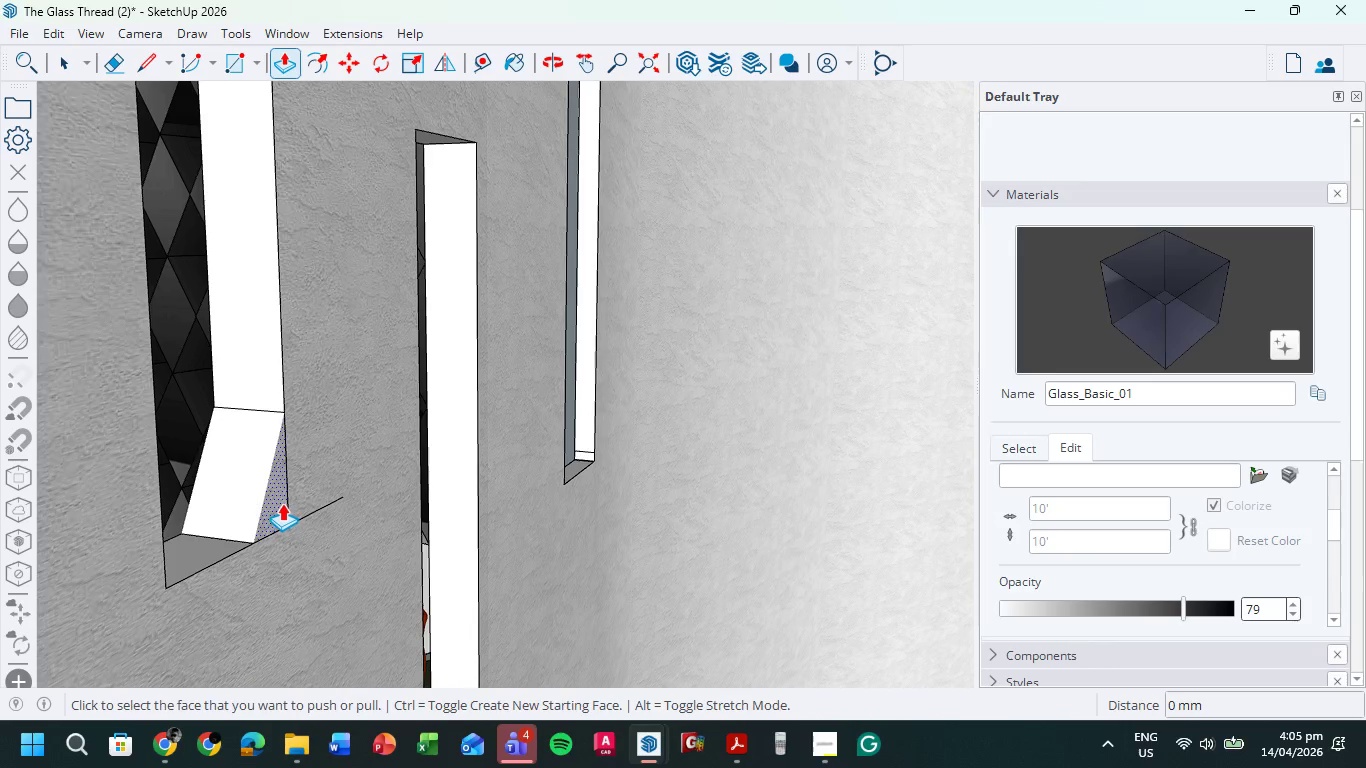 
left_click([282, 503])
 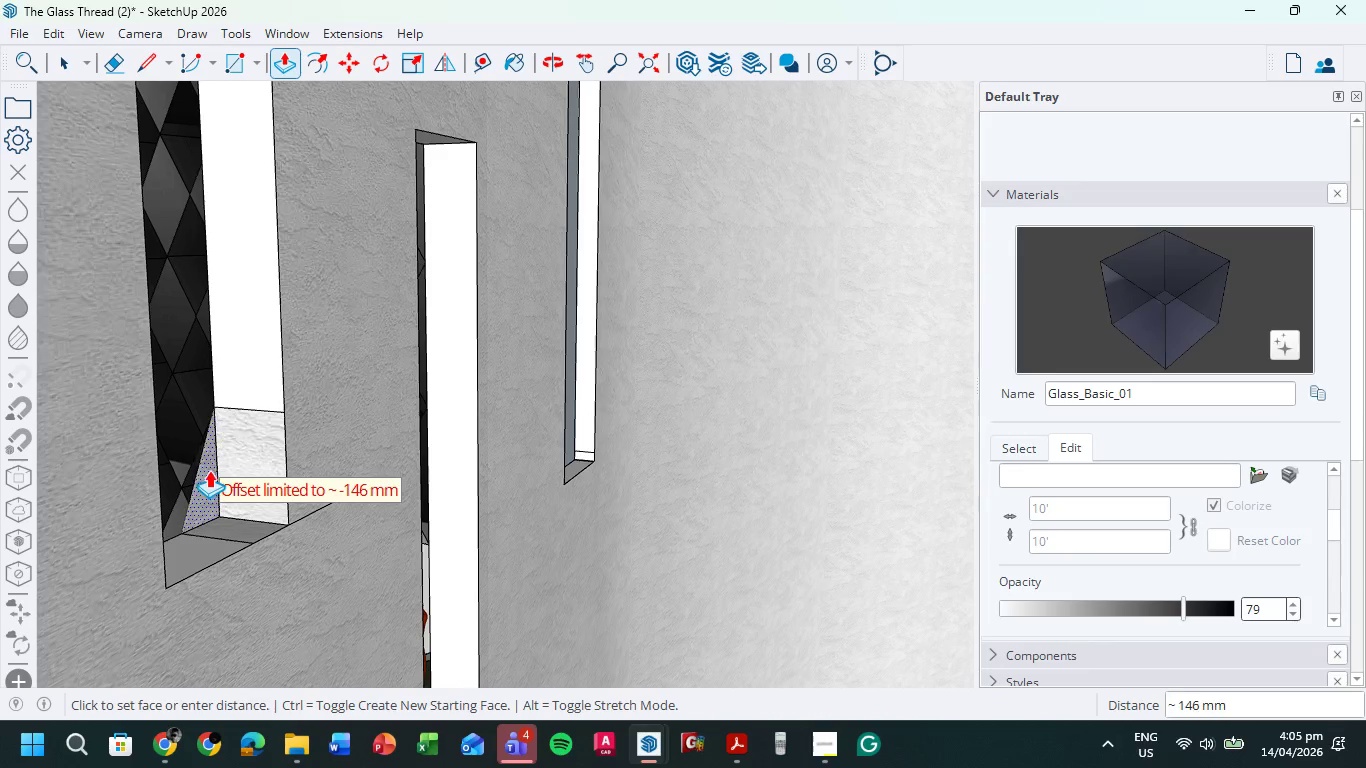 
left_click([206, 468])
 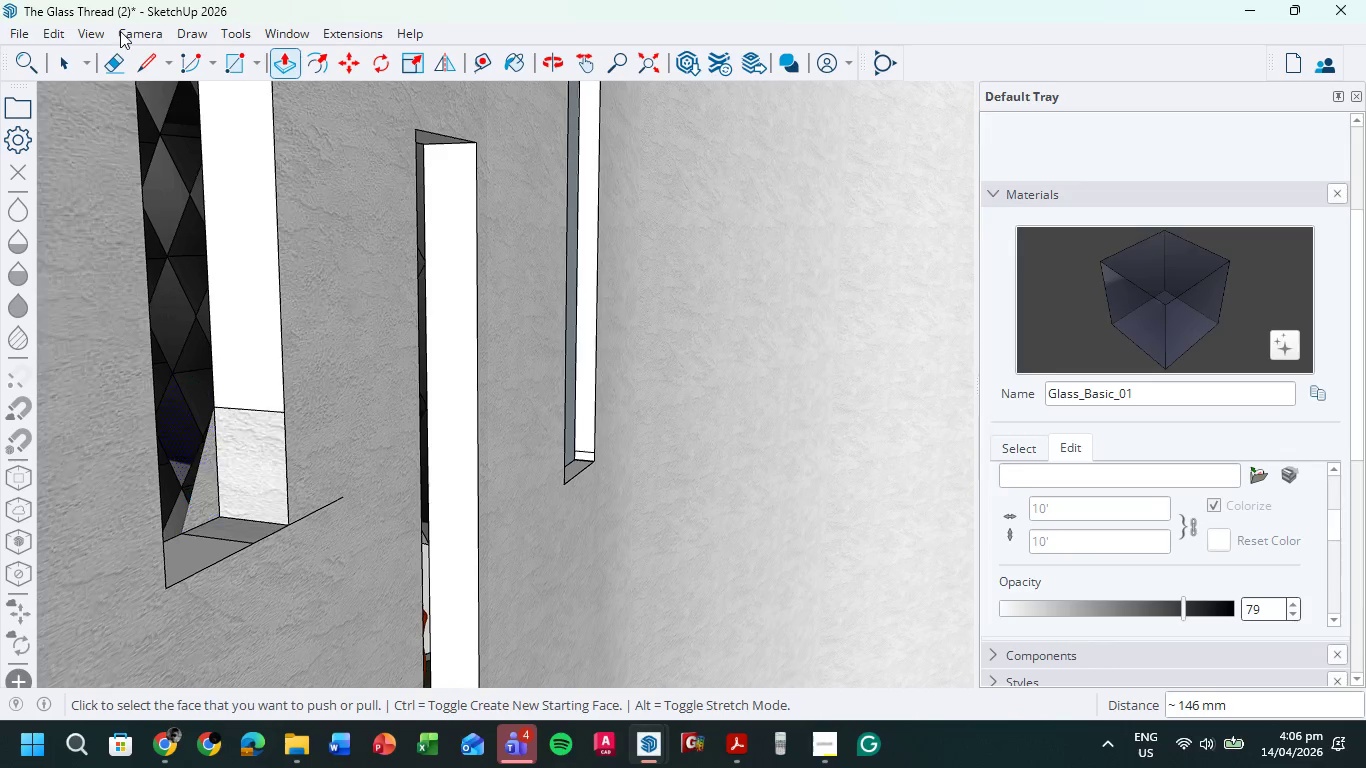 
left_click([56, 63])
 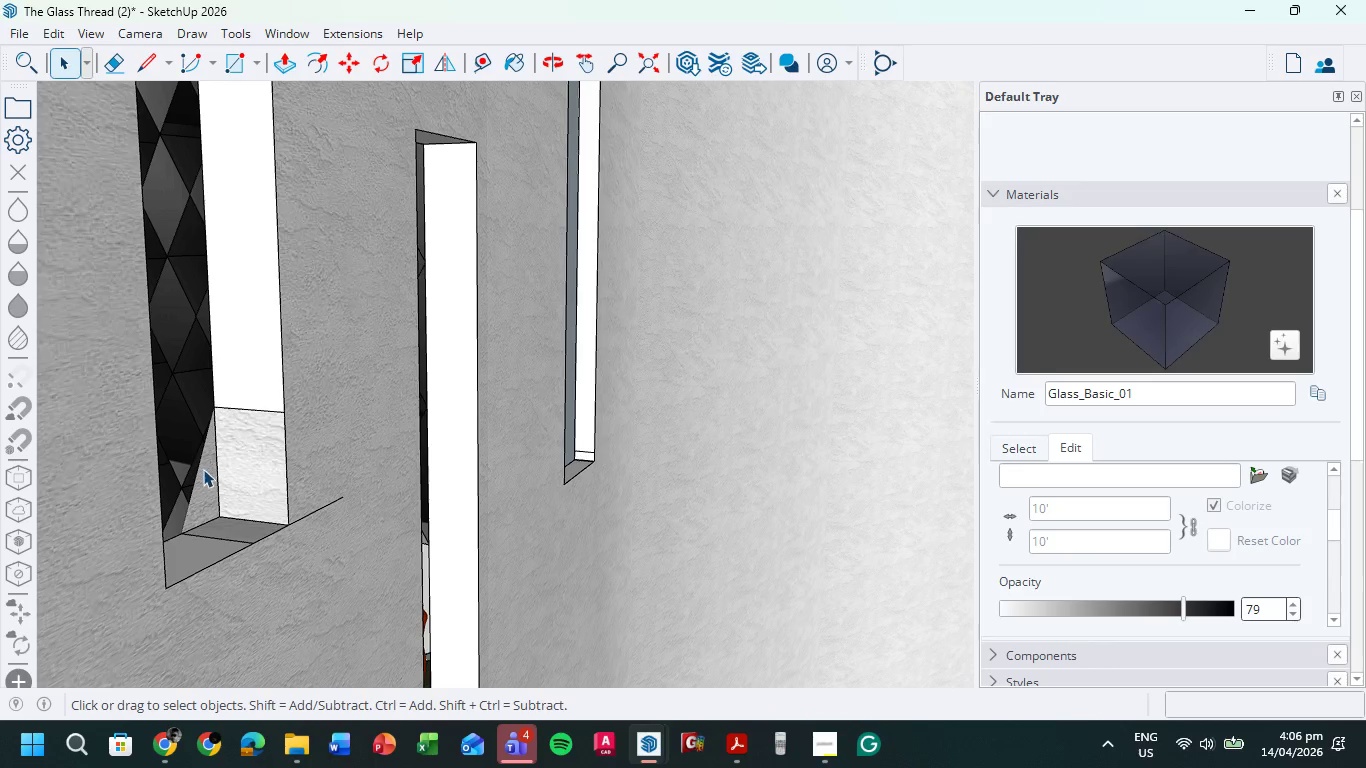 
left_click([205, 471])
 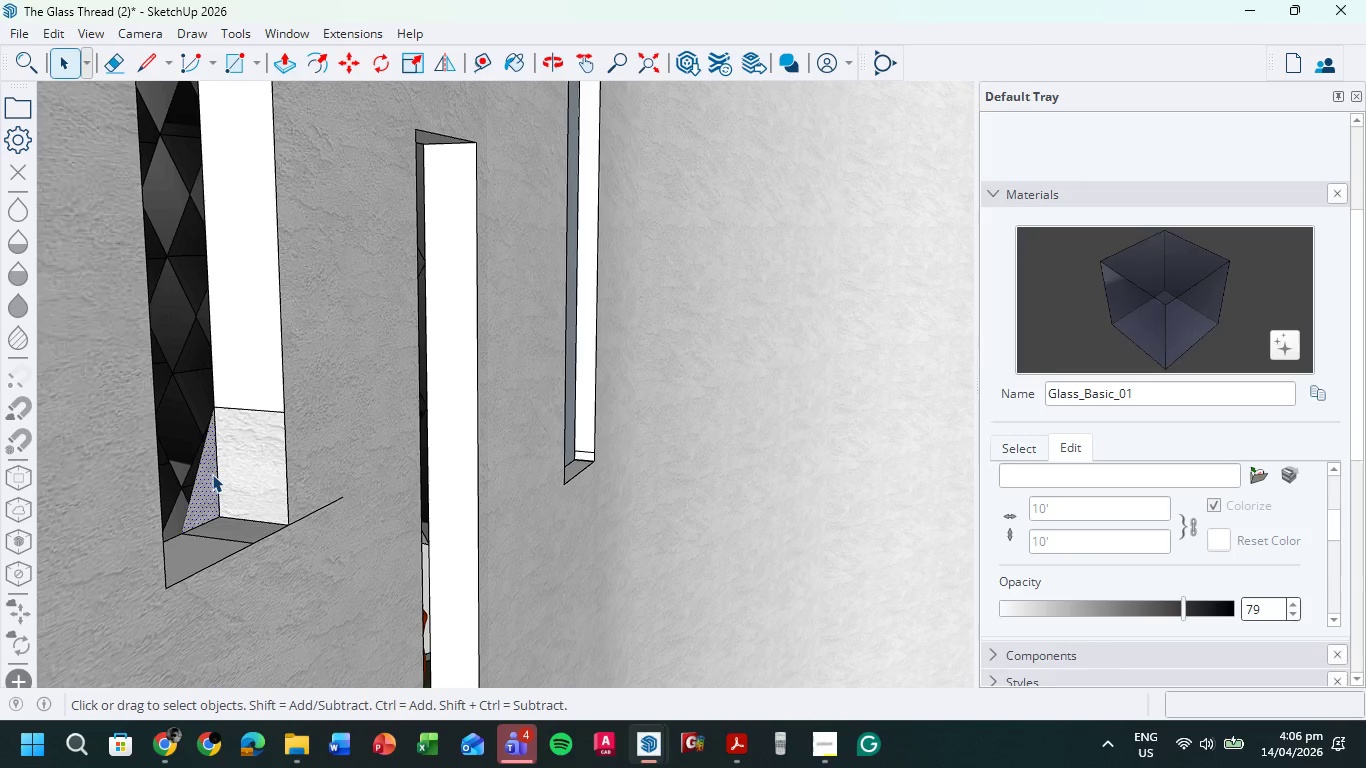 
key(Delete)
 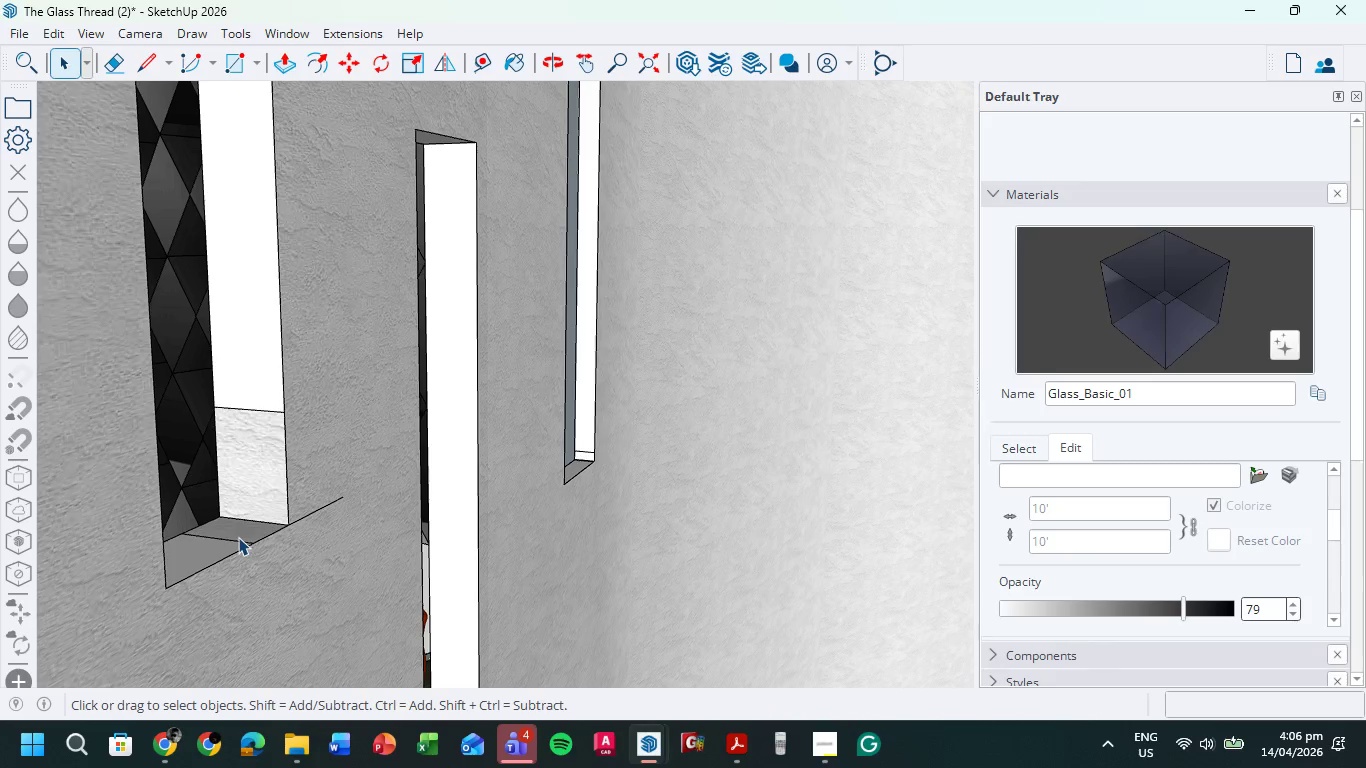 
left_click([234, 543])
 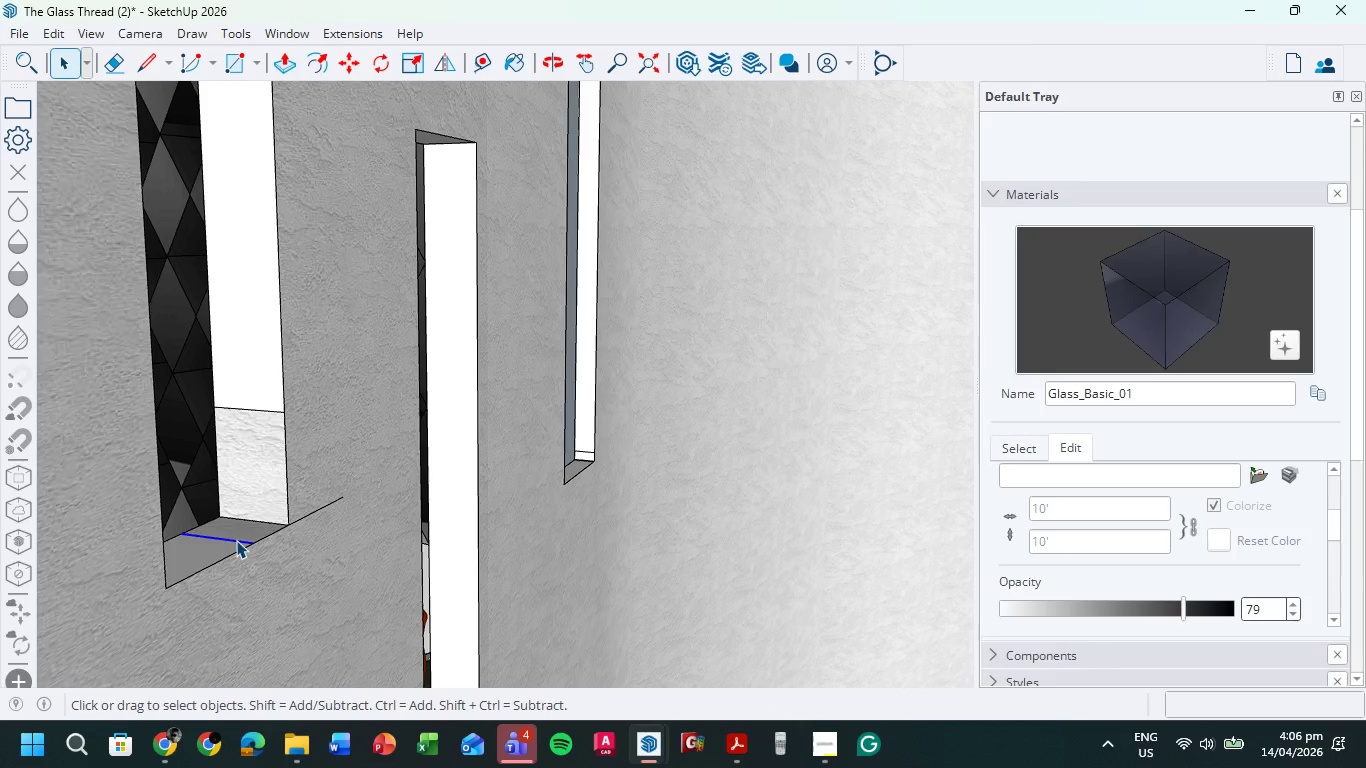 
key(Delete)
 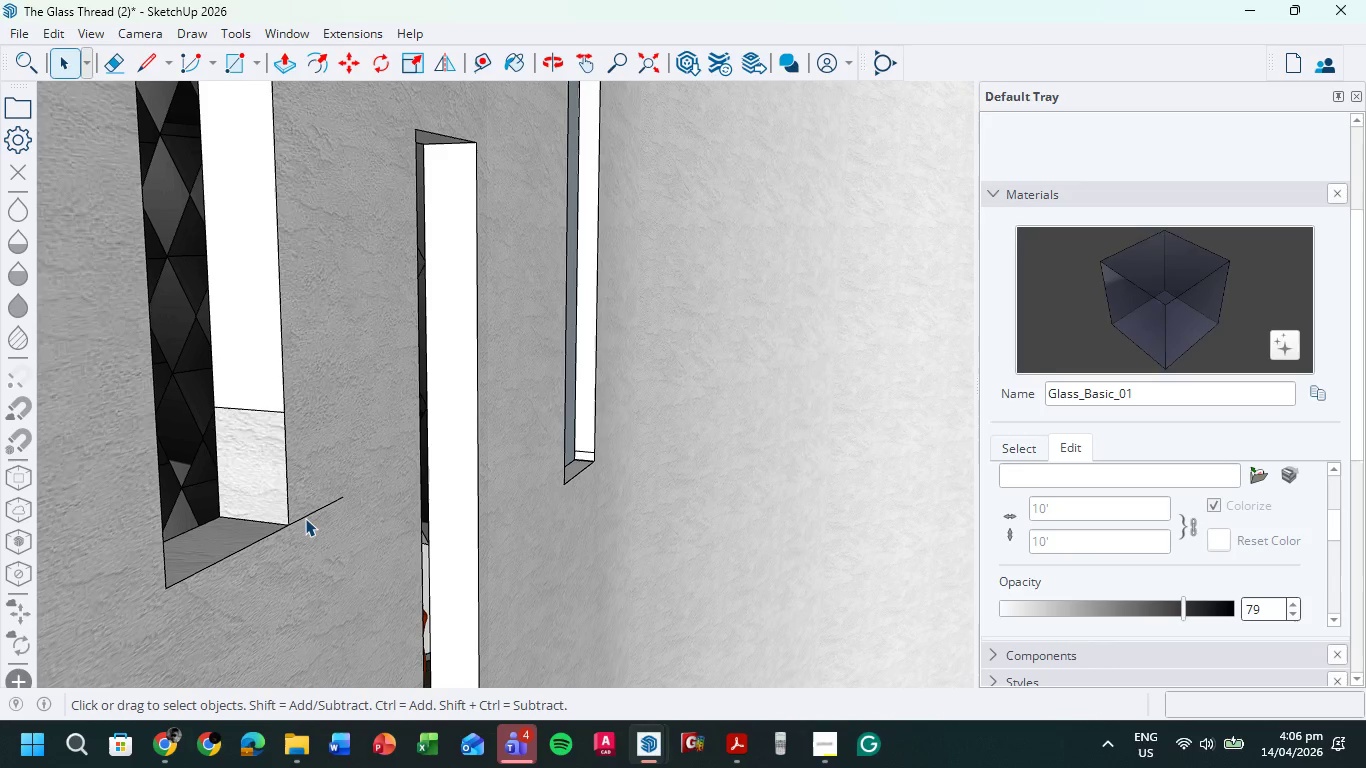 
left_click([307, 517])
 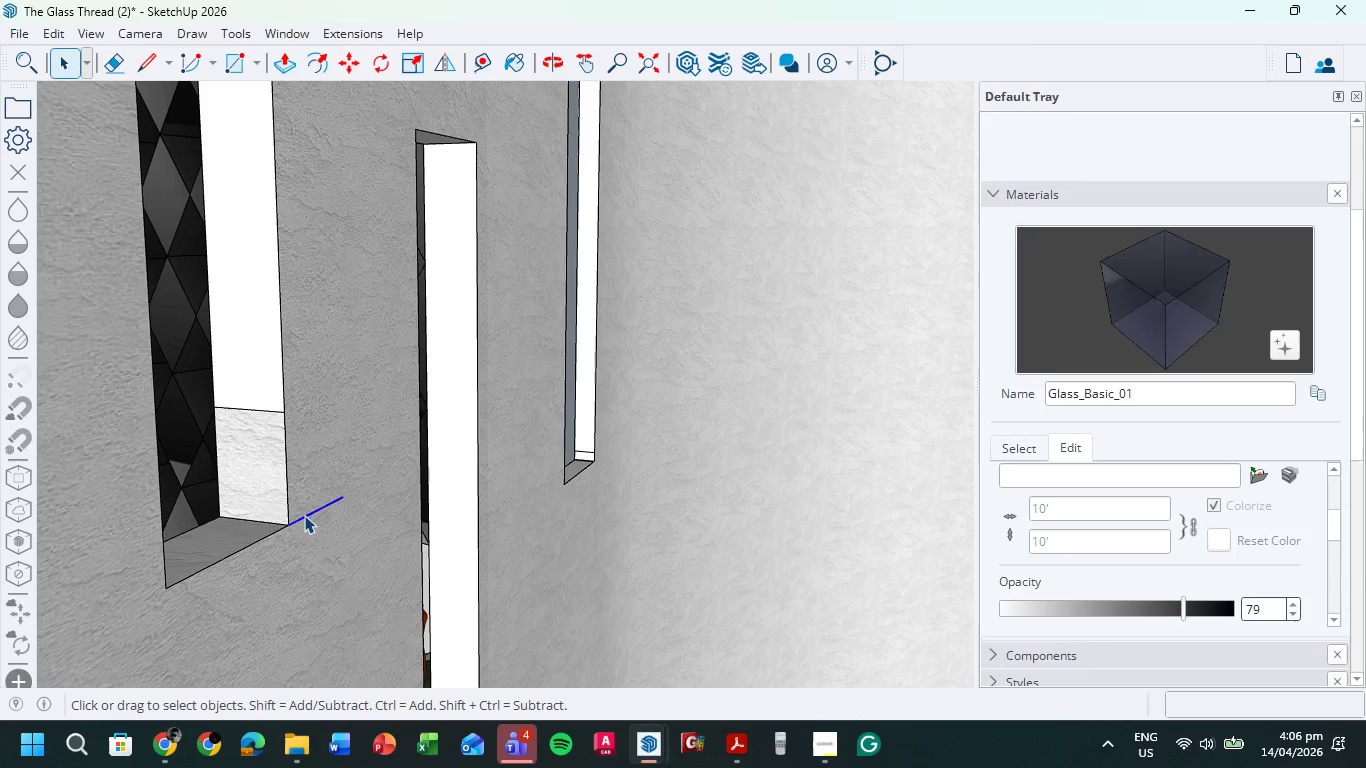 
key(Delete)
 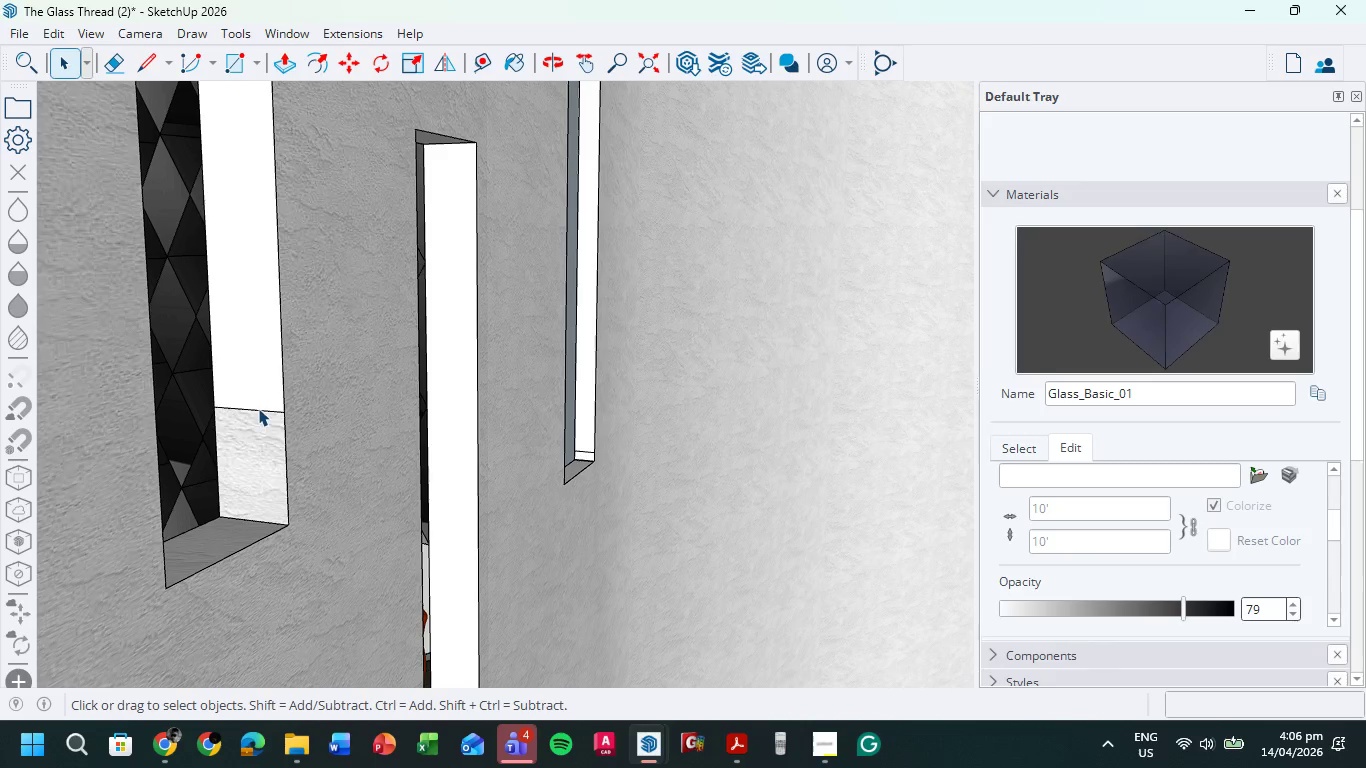 
left_click([258, 408])
 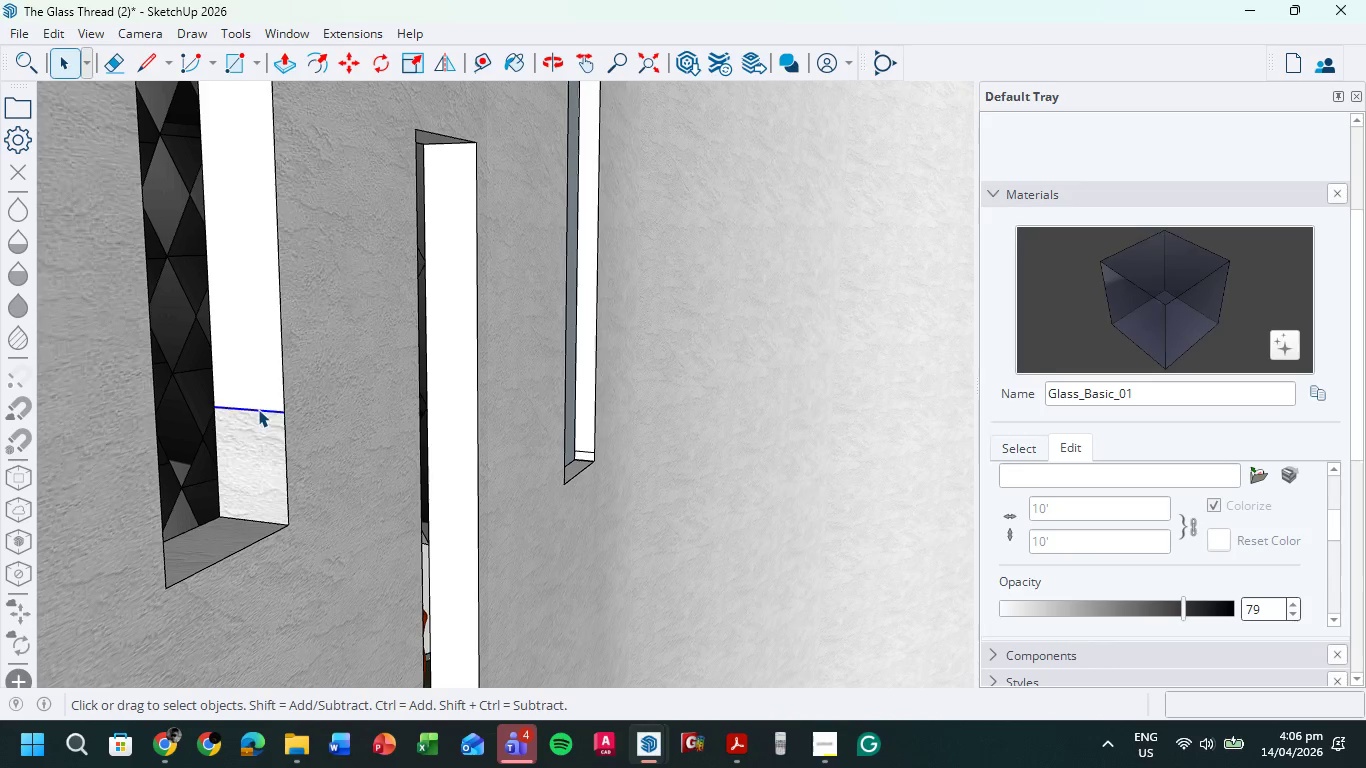 
key(Delete)
 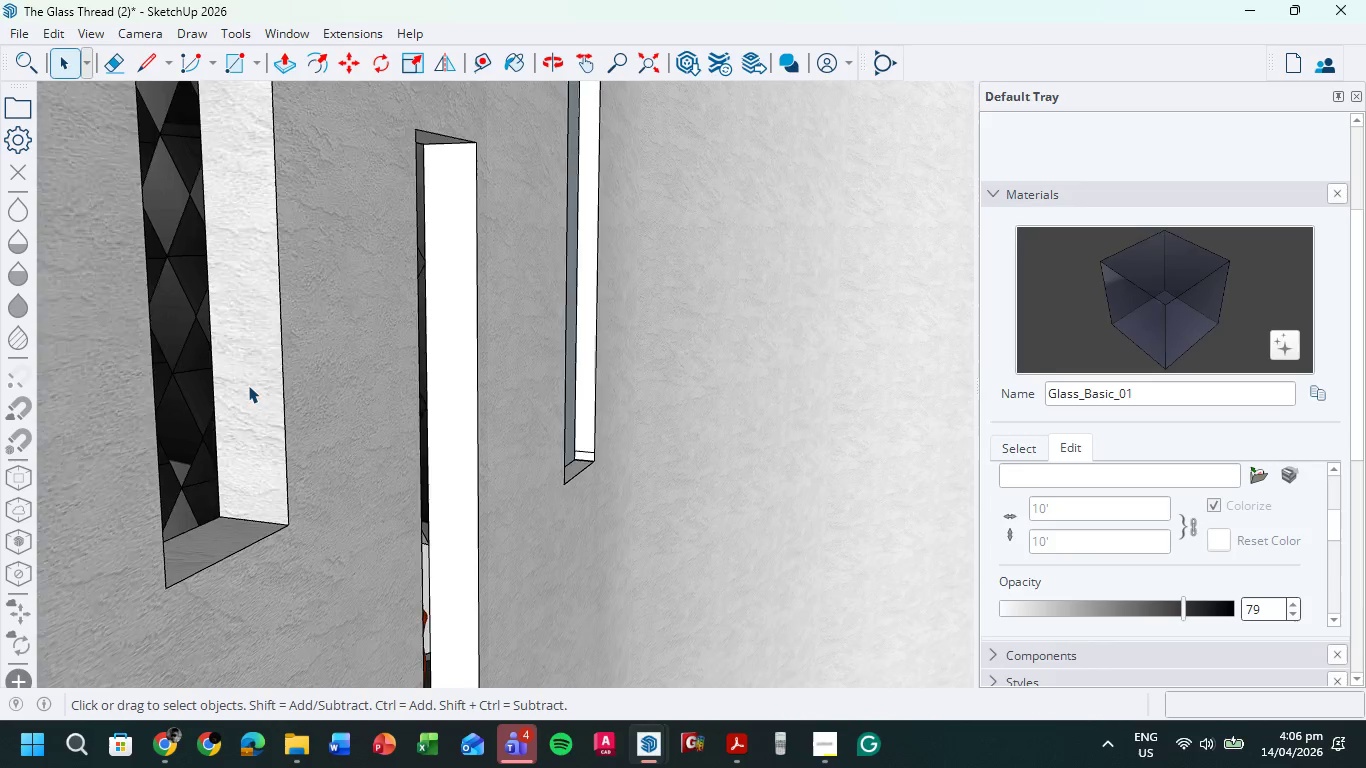 
scroll: coordinate [357, 445], scroll_direction: down, amount: 18.0
 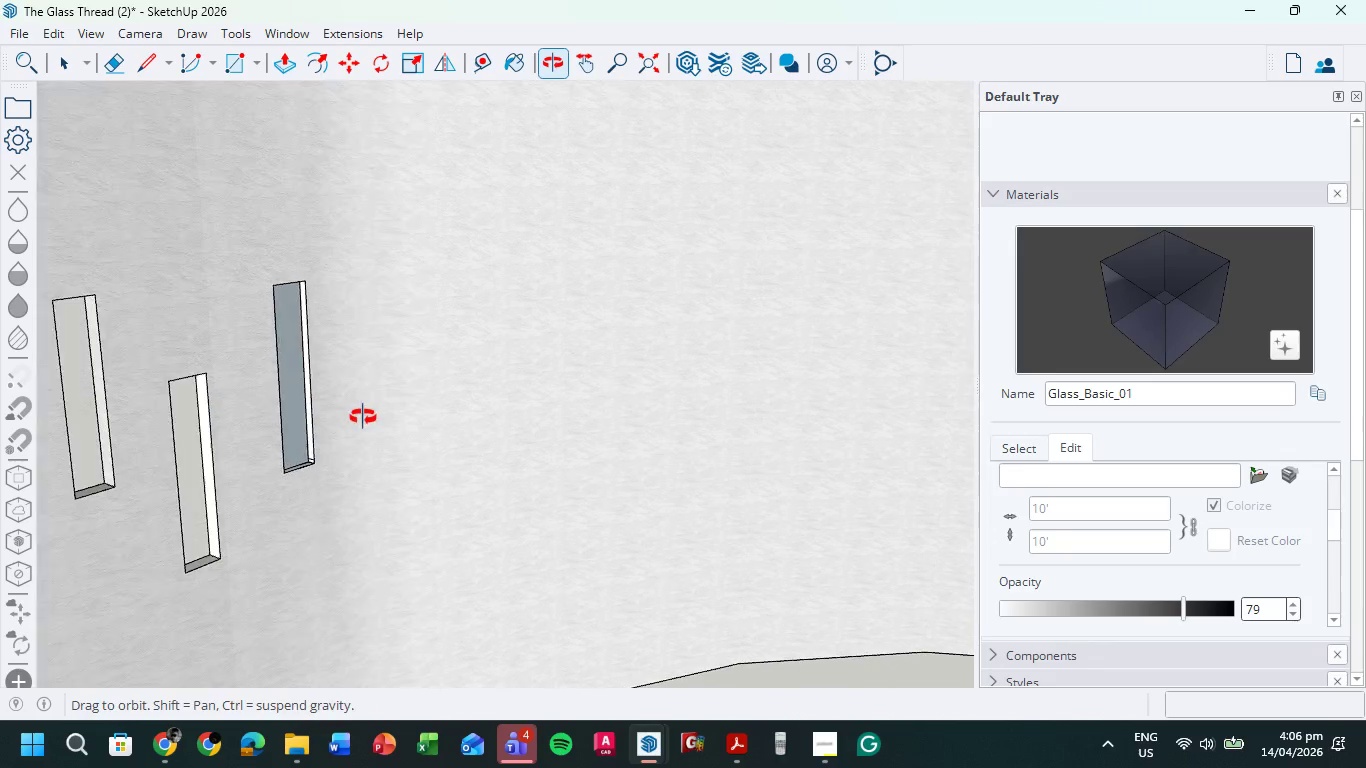 
scroll: coordinate [263, 350], scroll_direction: up, amount: 11.0
 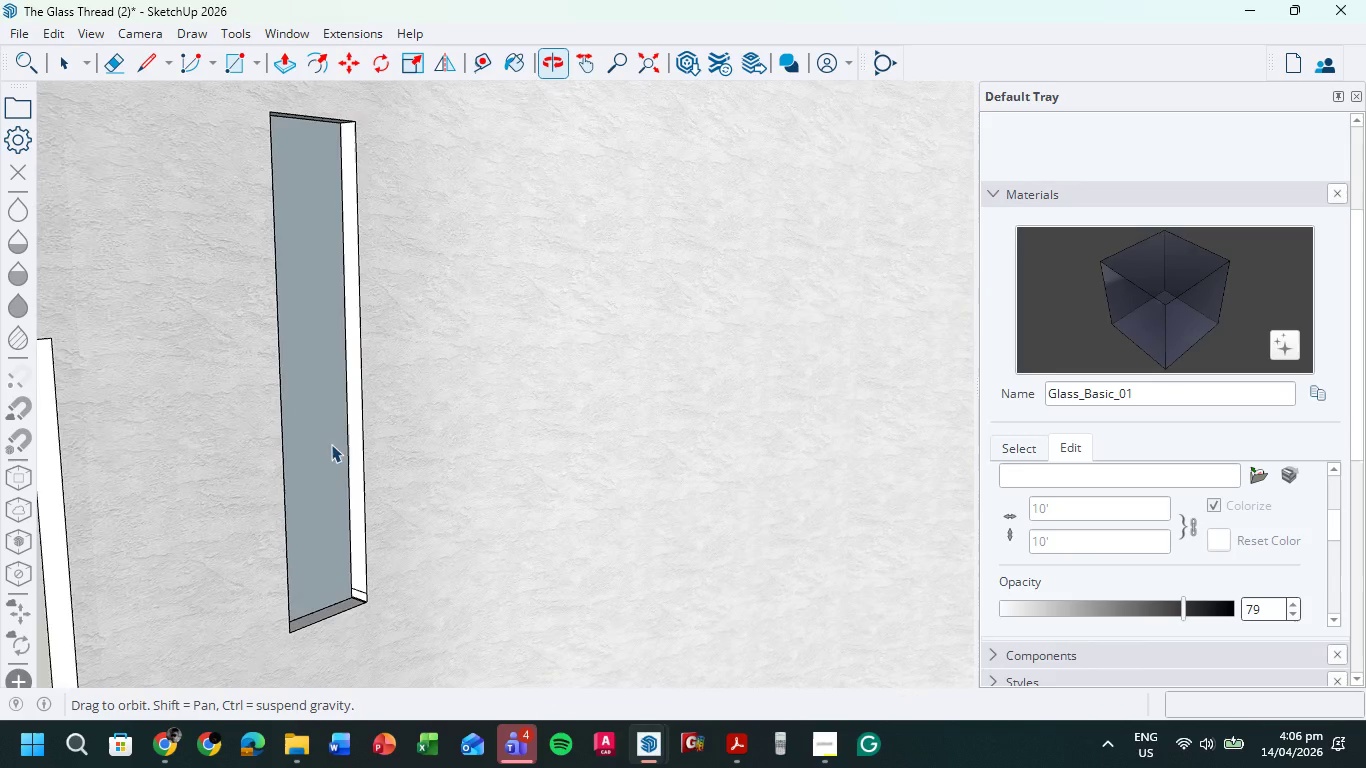 
left_click([332, 429])
 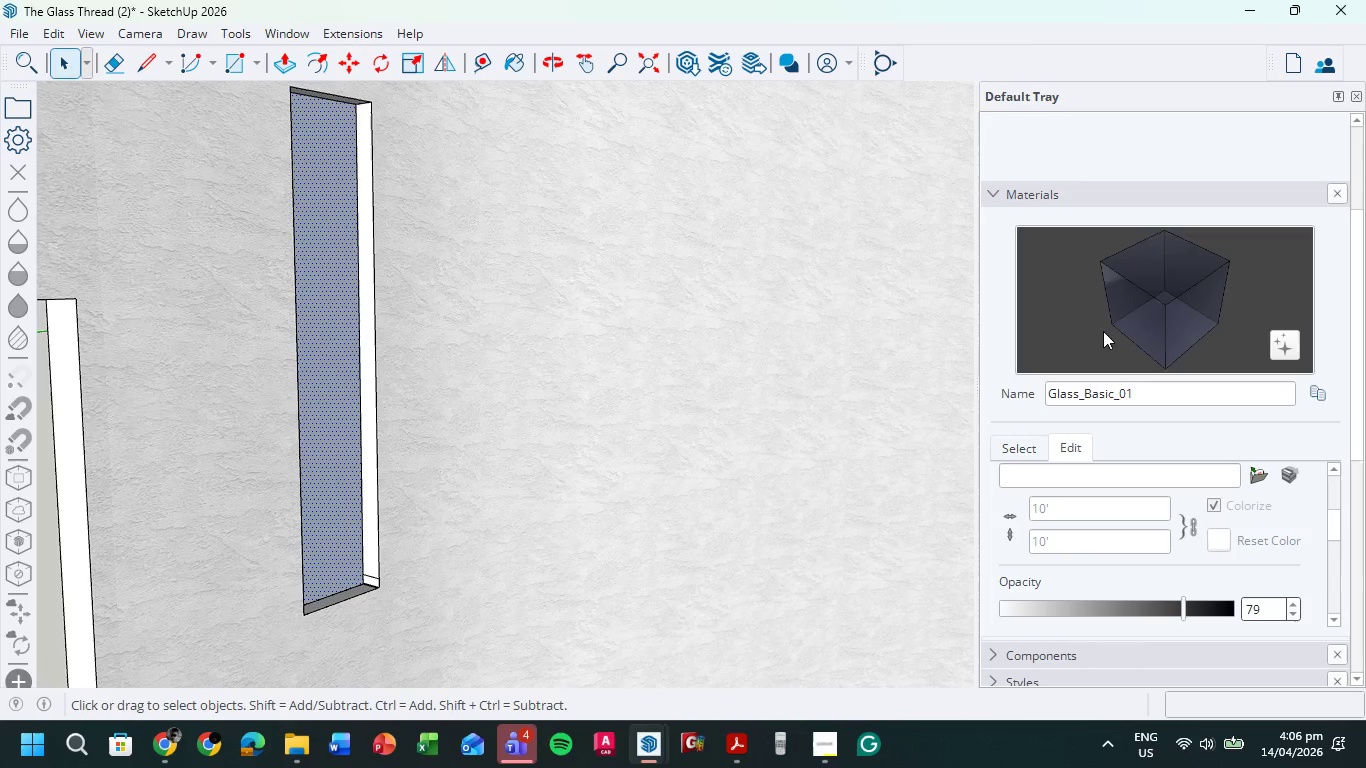 
left_click([329, 366])
 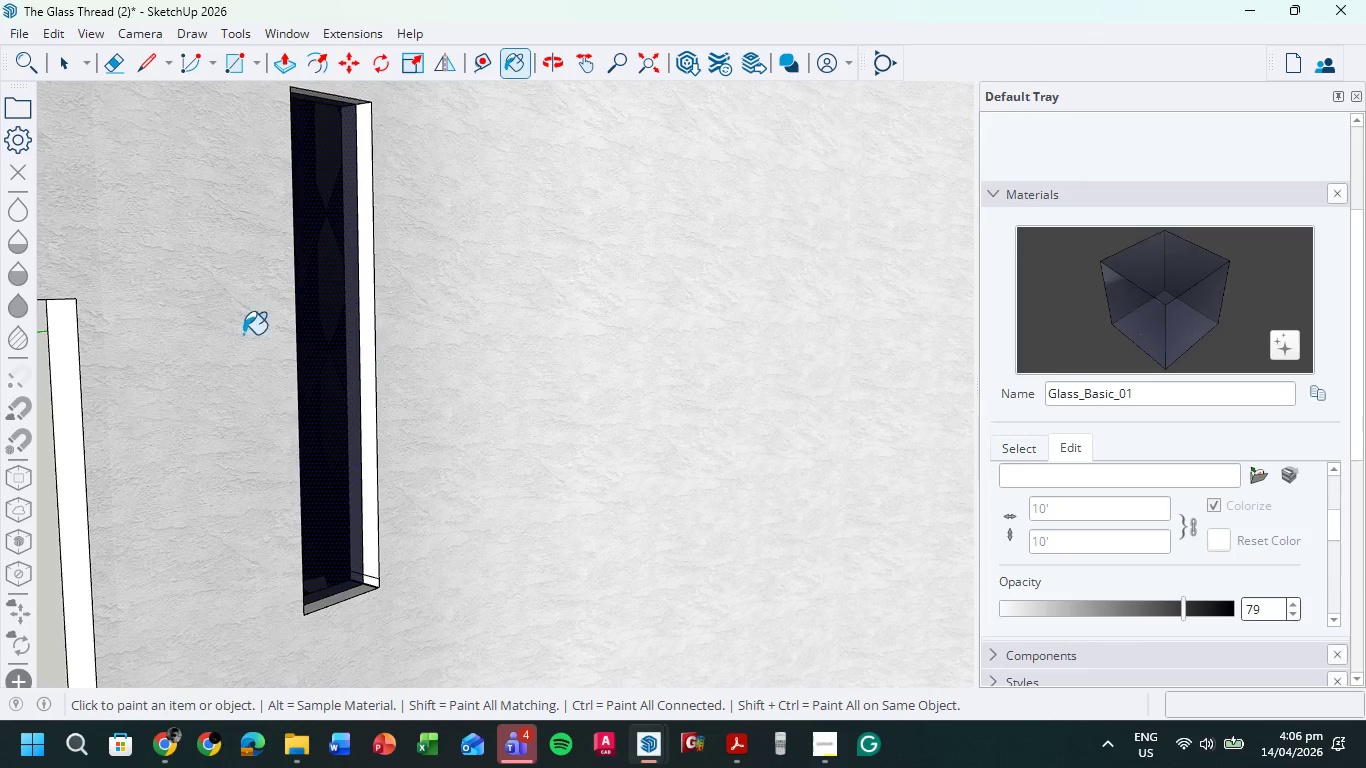 
scroll: coordinate [644, 391], scroll_direction: down, amount: 11.0
 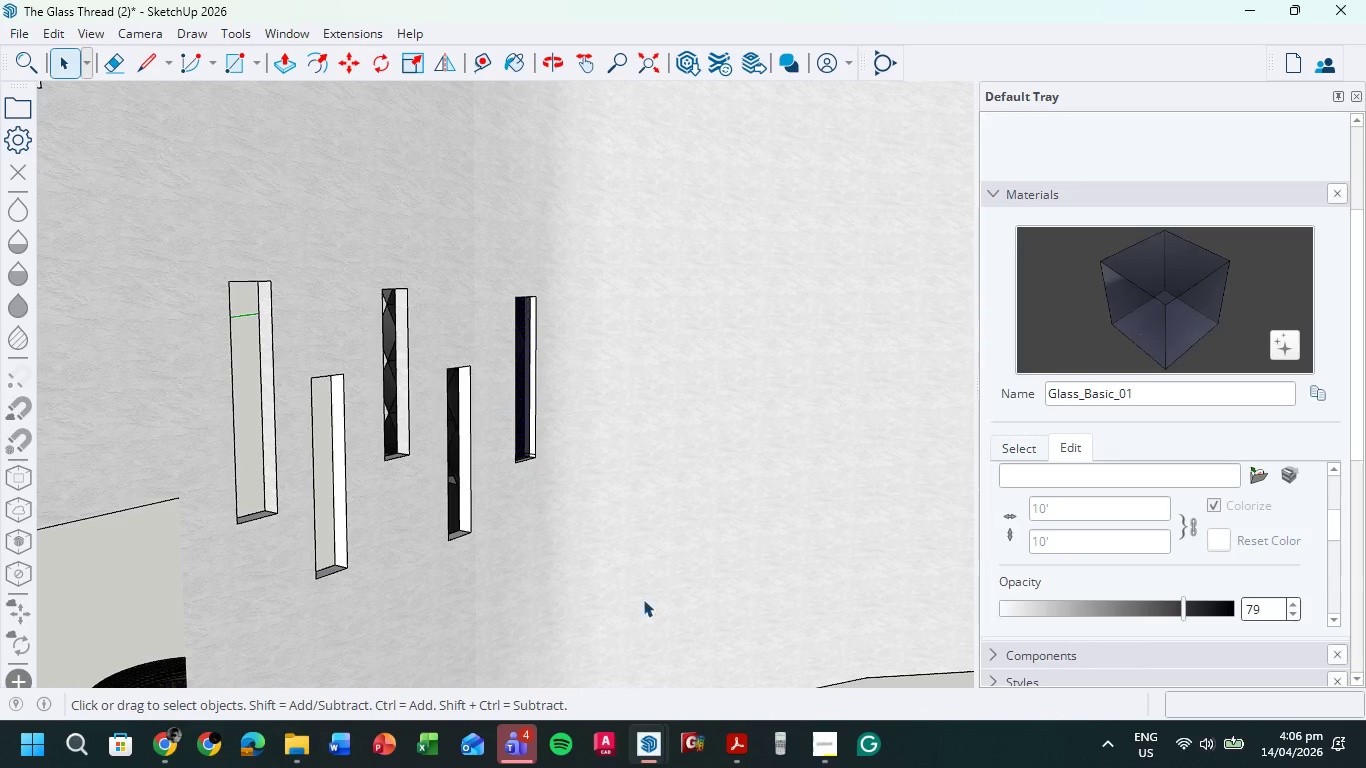 
left_click([901, 680])
 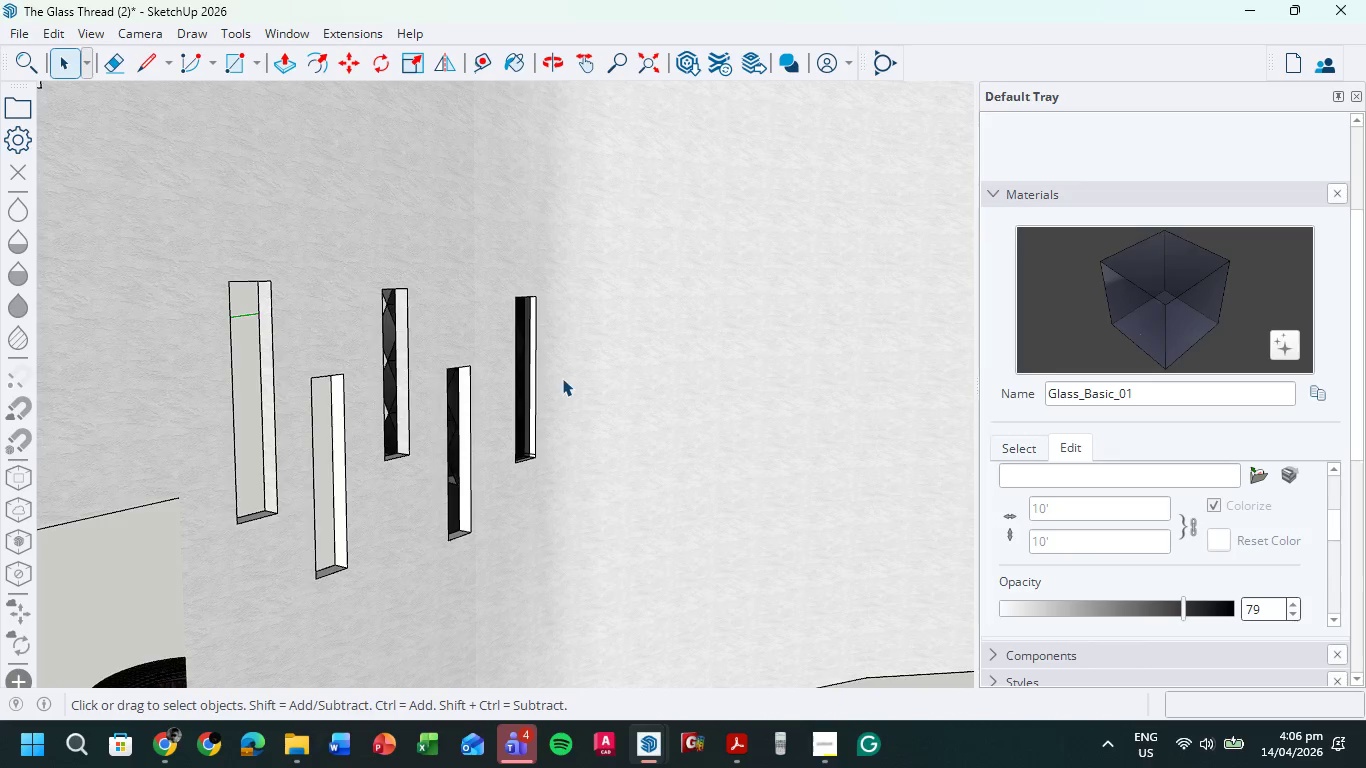 
scroll: coordinate [499, 415], scroll_direction: down, amount: 9.0
 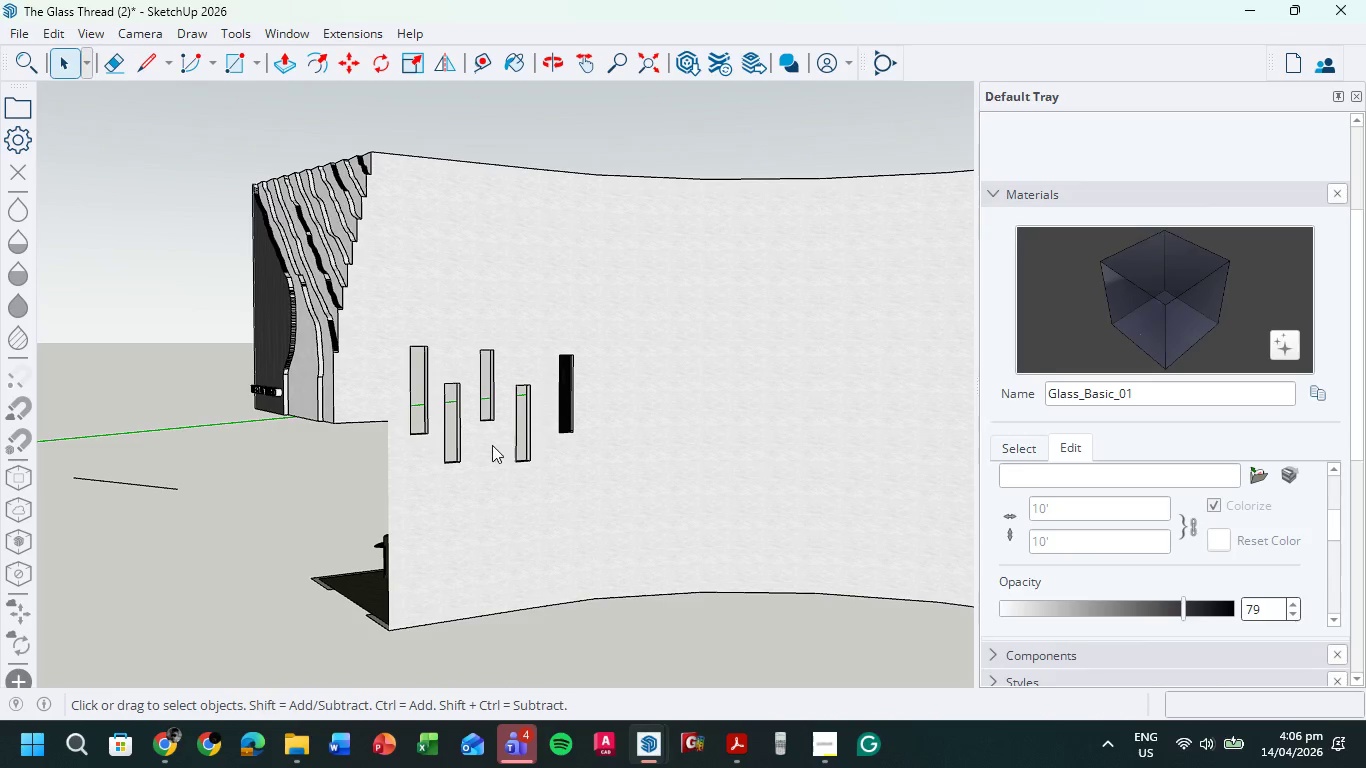 
wait(23.97)
 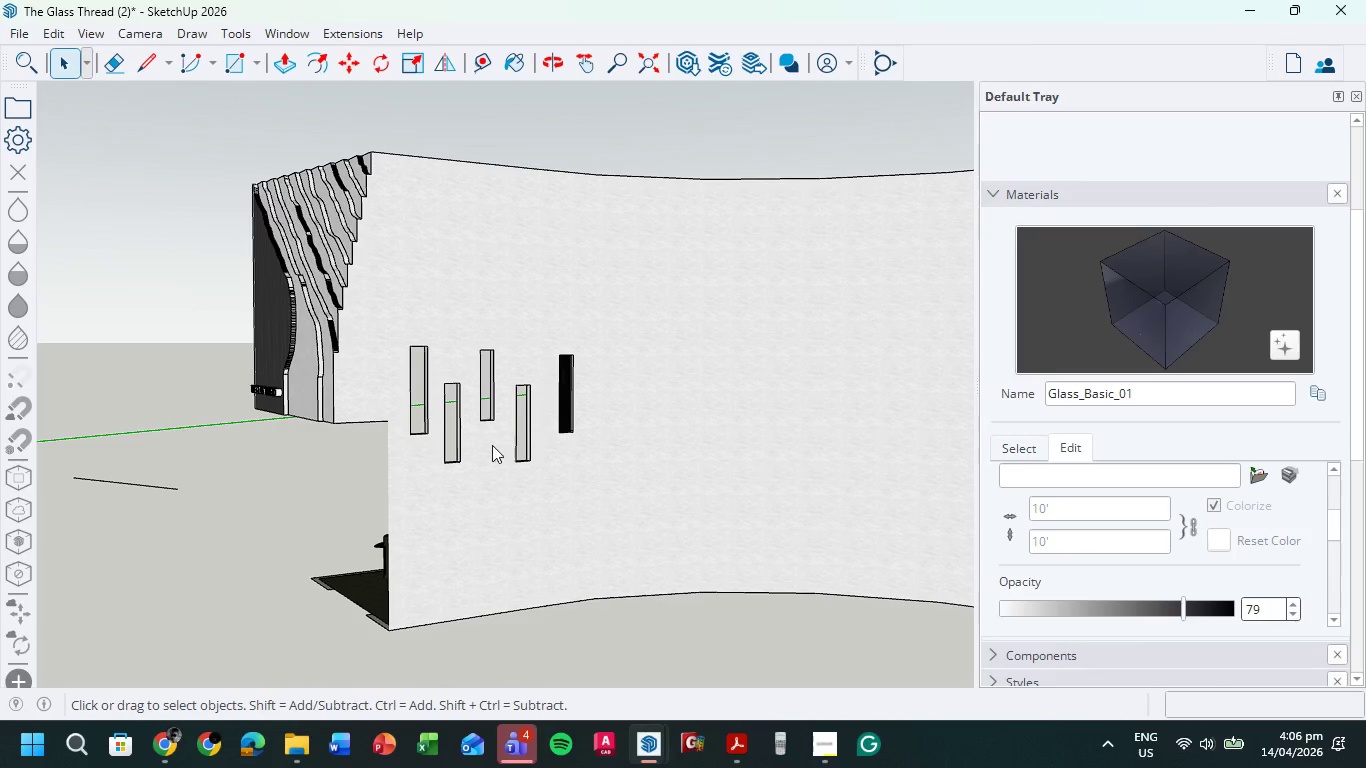 
left_click([994, 192])
 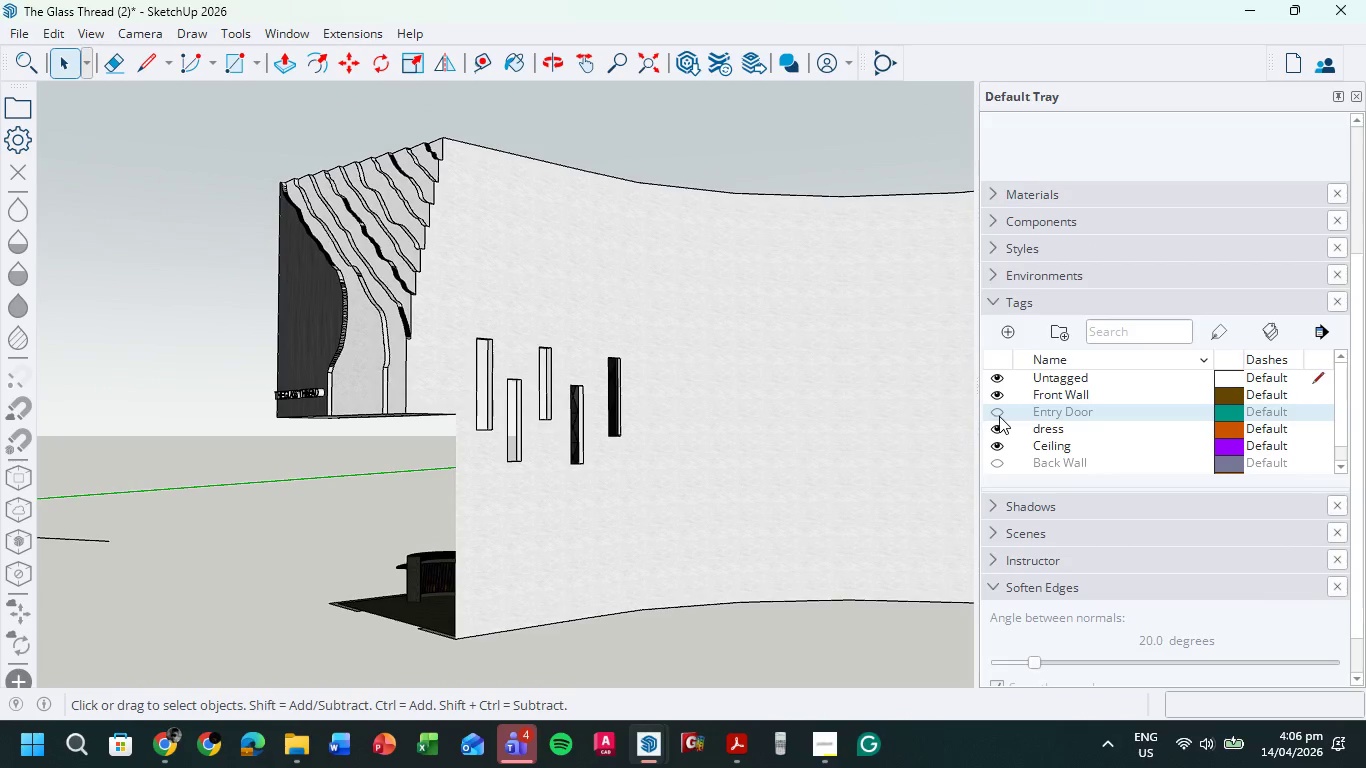 
left_click([999, 417])
 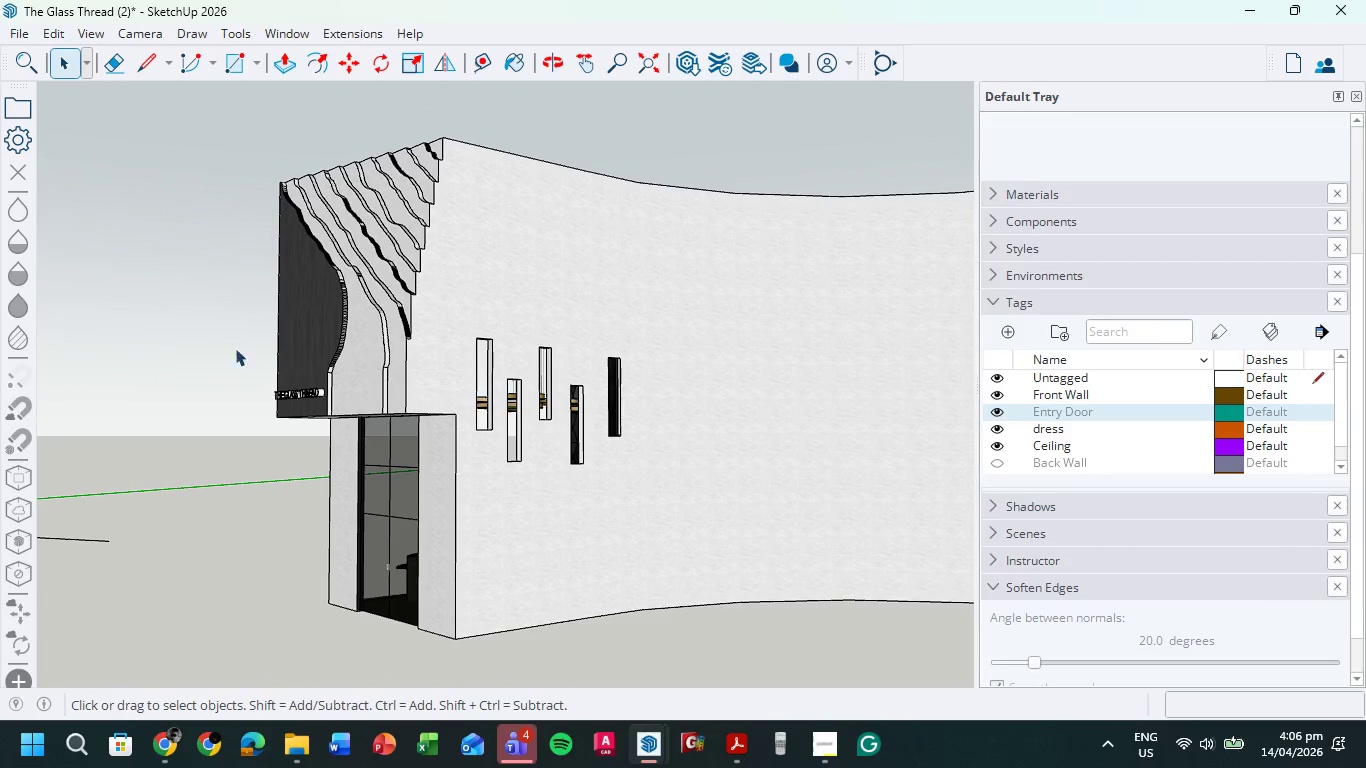 
scroll: coordinate [459, 418], scroll_direction: up, amount: 6.0
 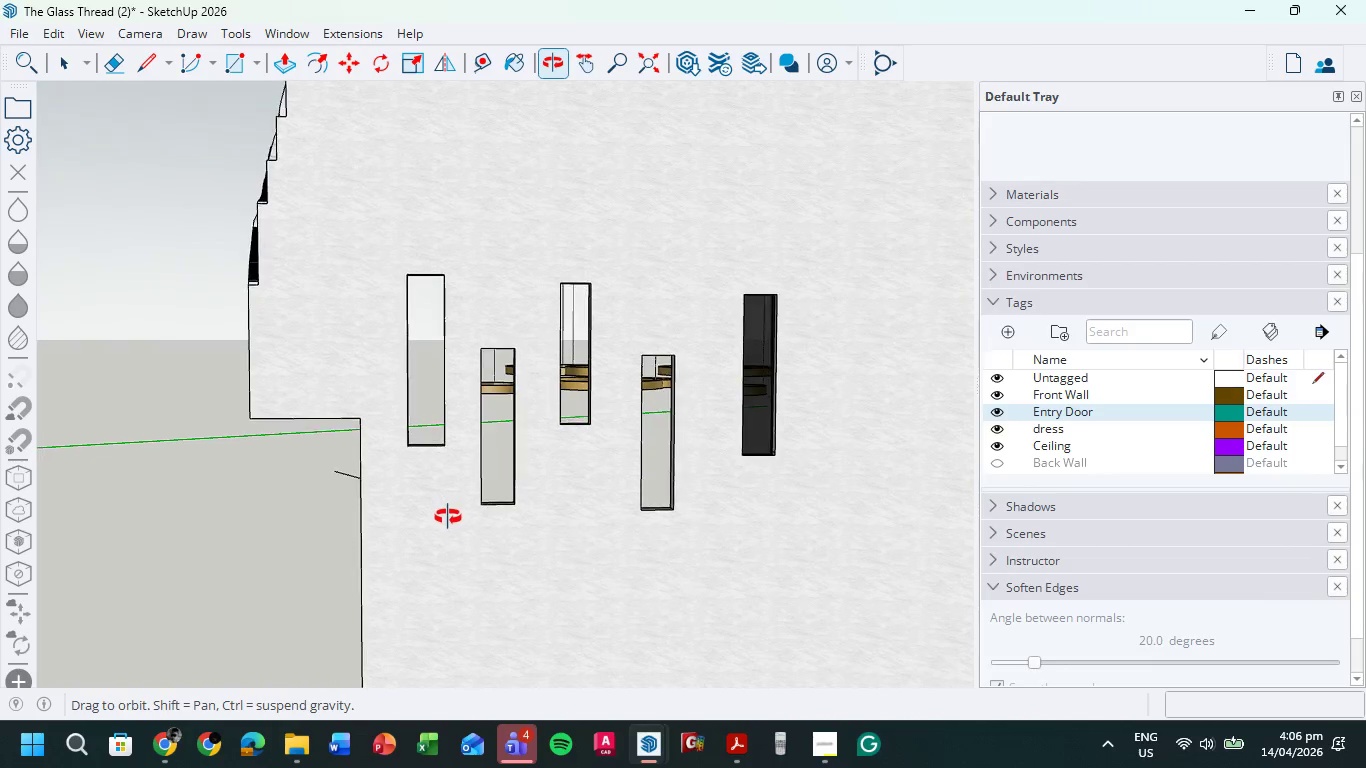 
scroll: coordinate [468, 510], scroll_direction: none, amount: 0.0
 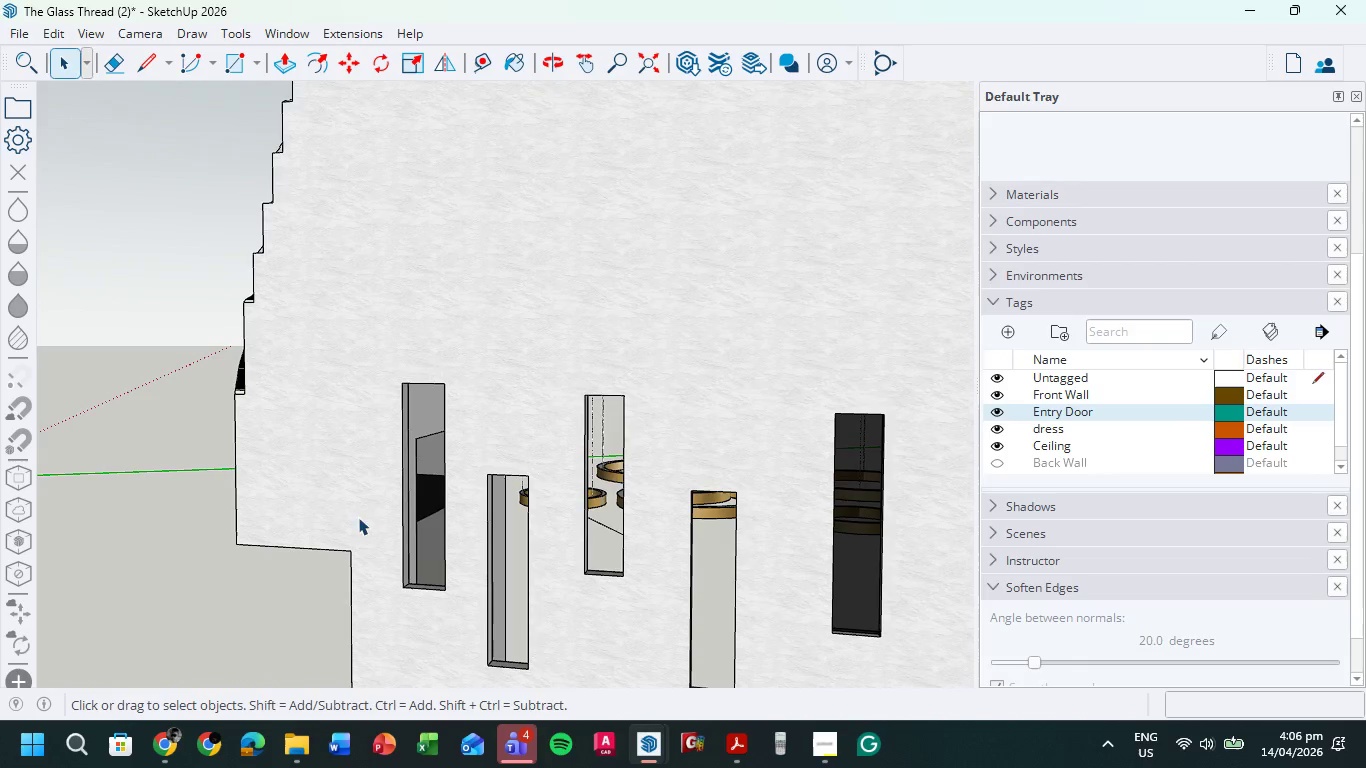 
scroll: coordinate [379, 496], scroll_direction: up, amount: 2.0
 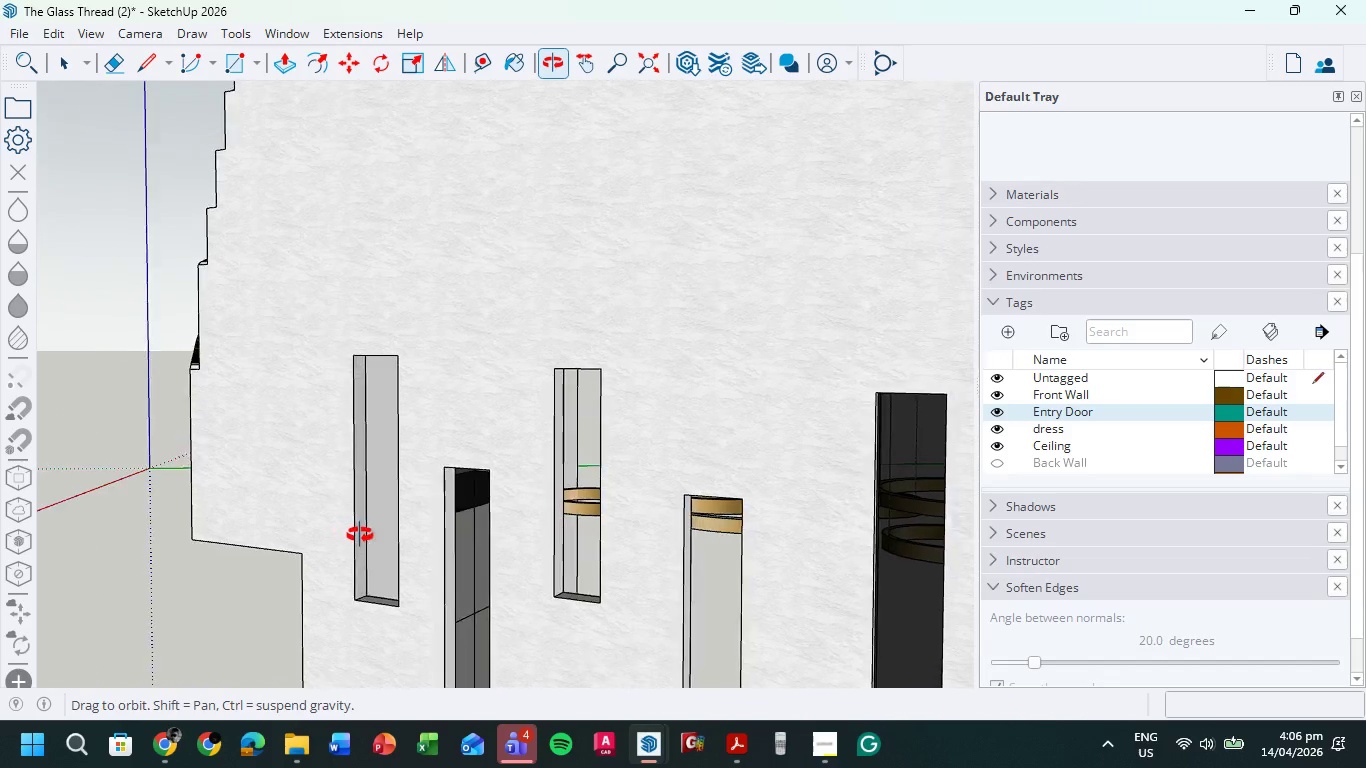 
key(P)
 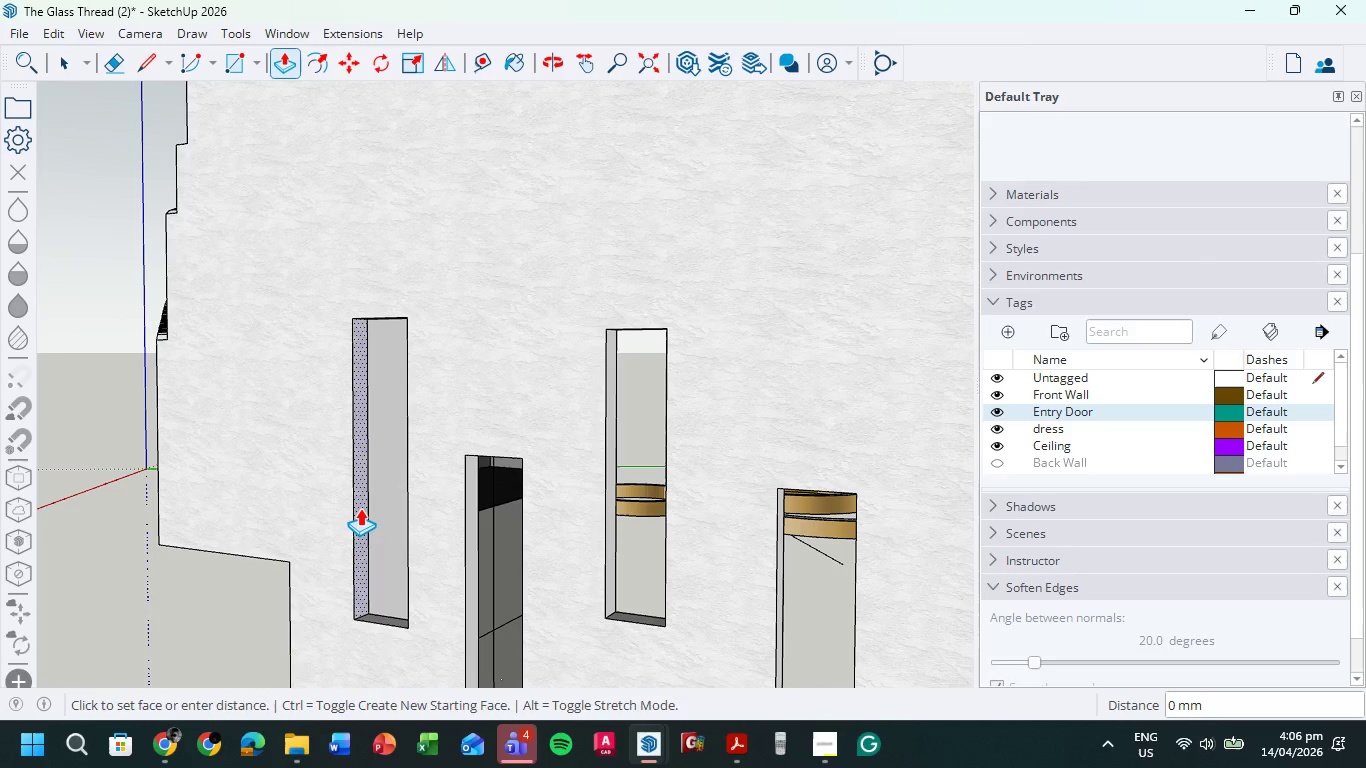 
scroll: coordinate [355, 512], scroll_direction: up, amount: 2.0
 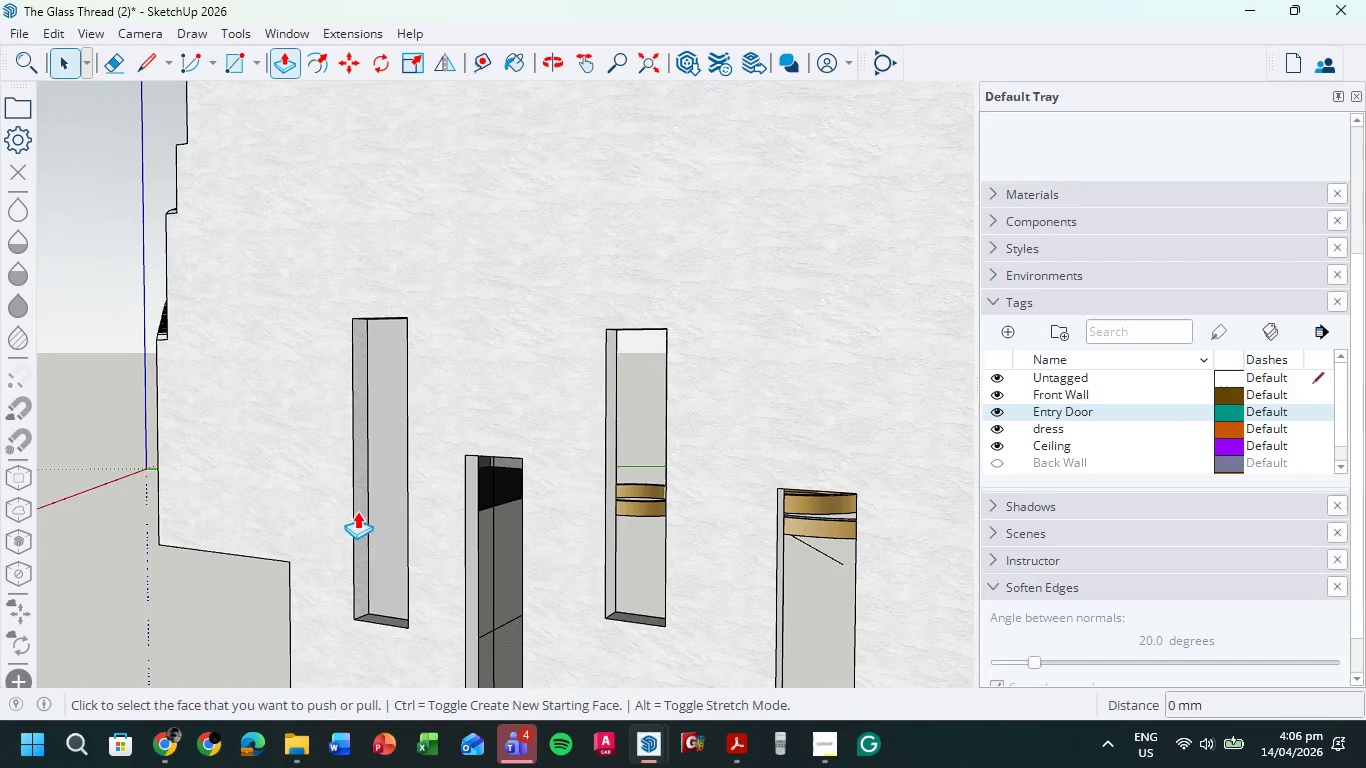 
left_click([360, 508])
 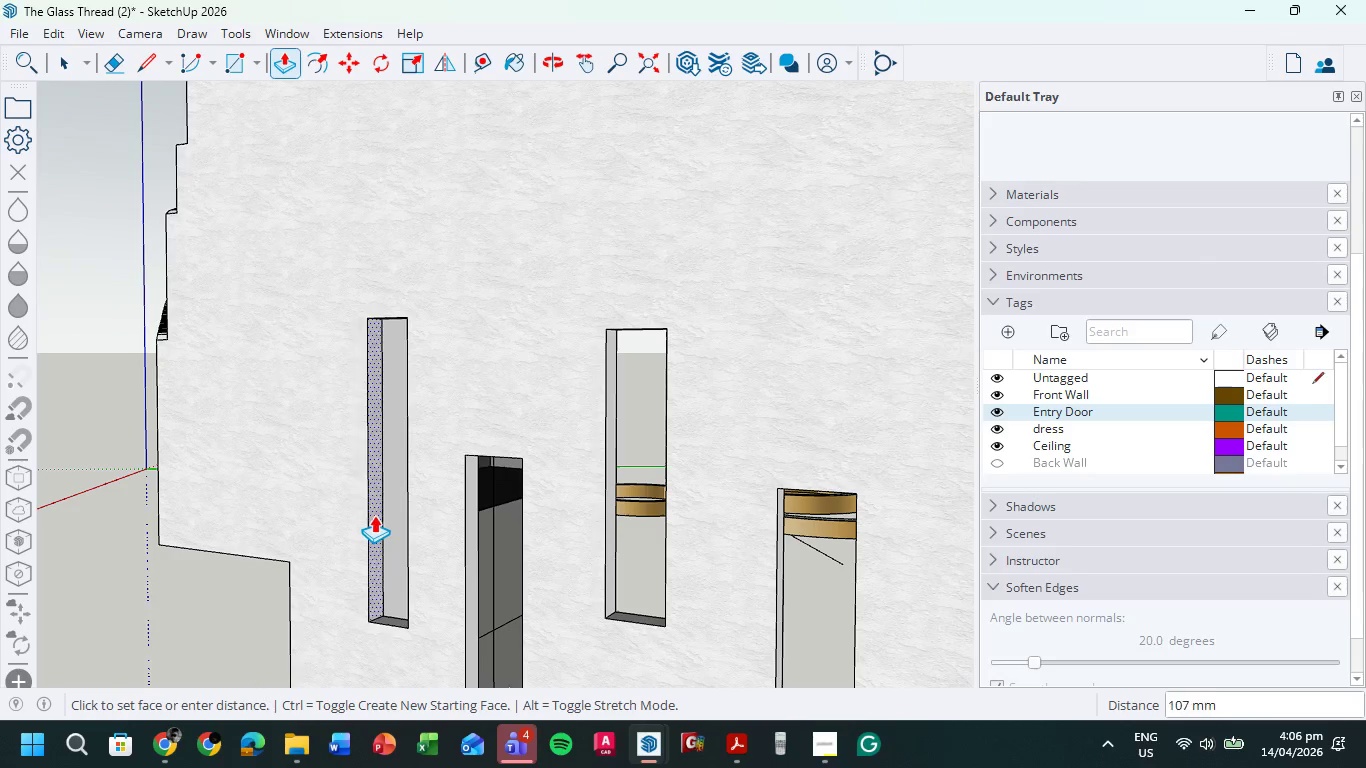 
left_click([374, 515])
 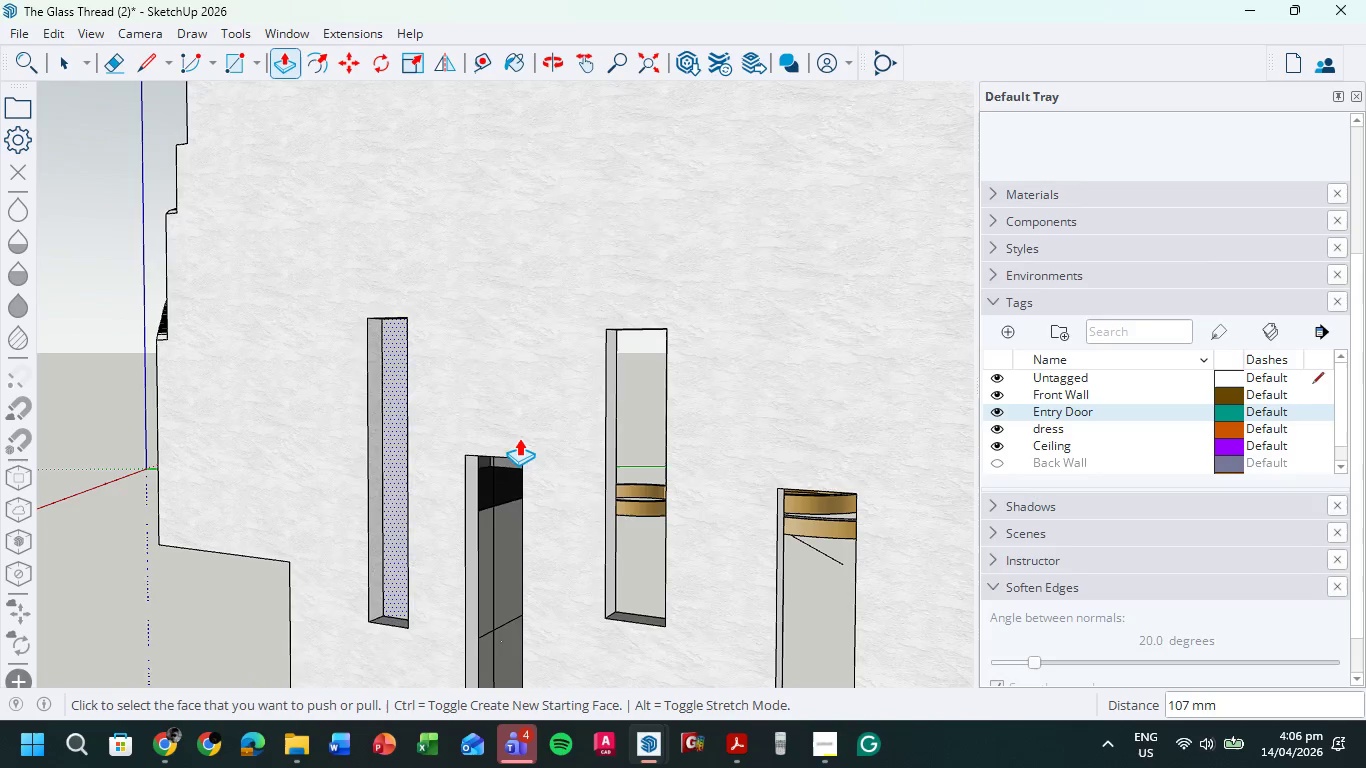 
scroll: coordinate [522, 438], scroll_direction: down, amount: 2.0
 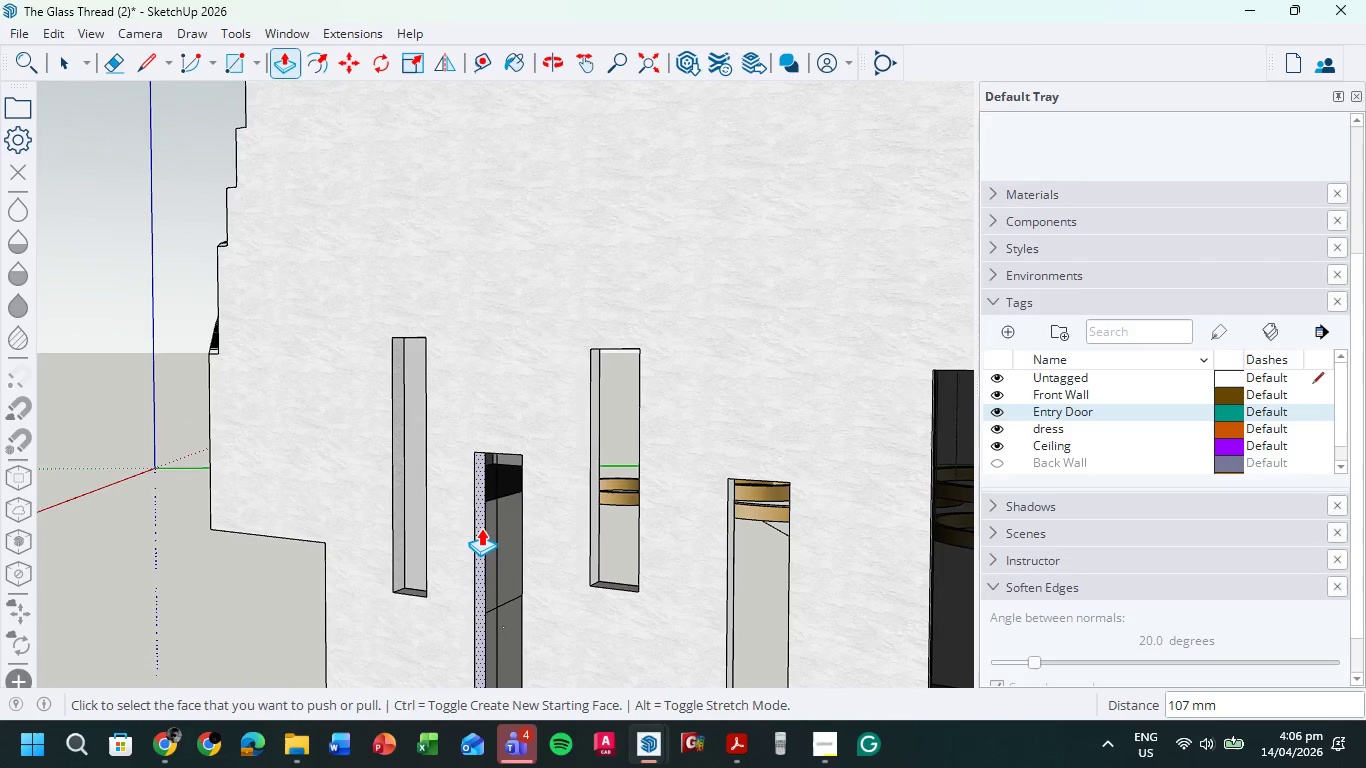 
left_click([481, 528])
 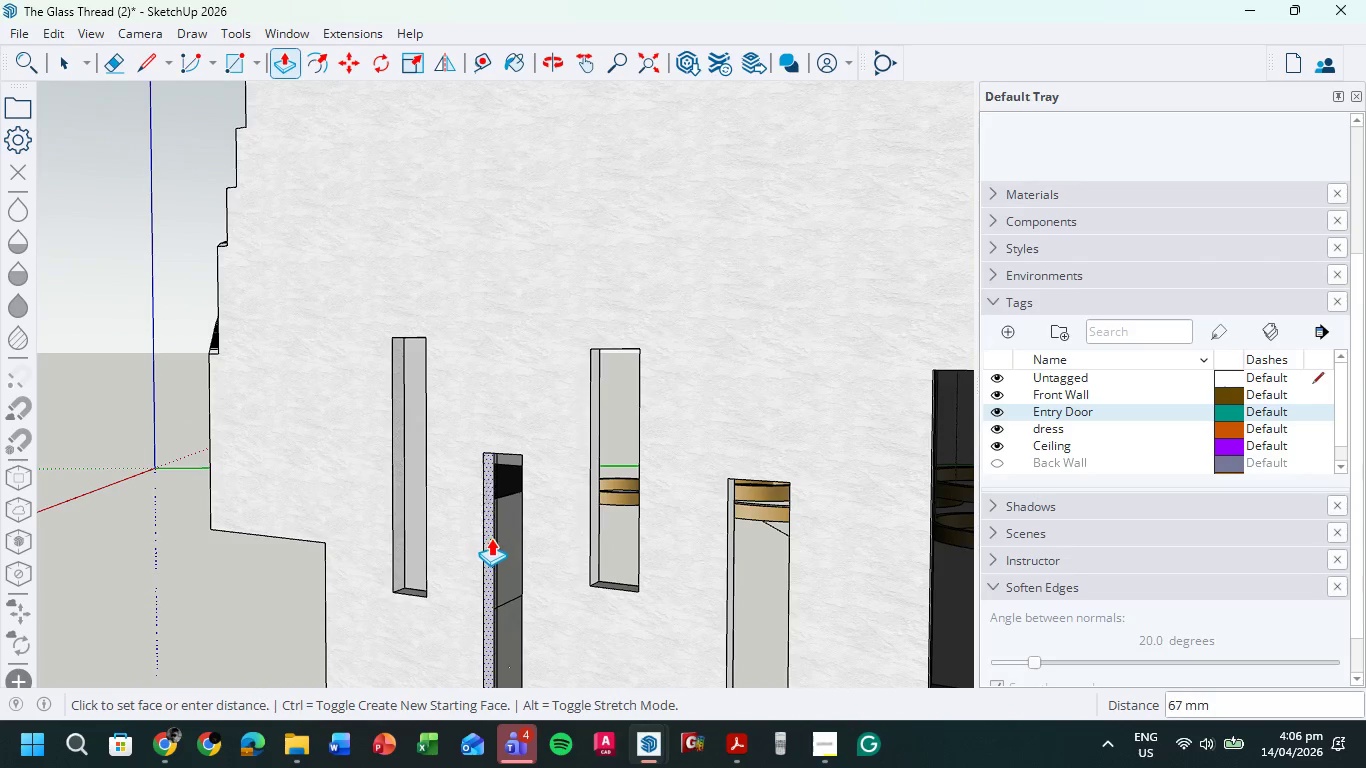 
left_click([491, 538])
 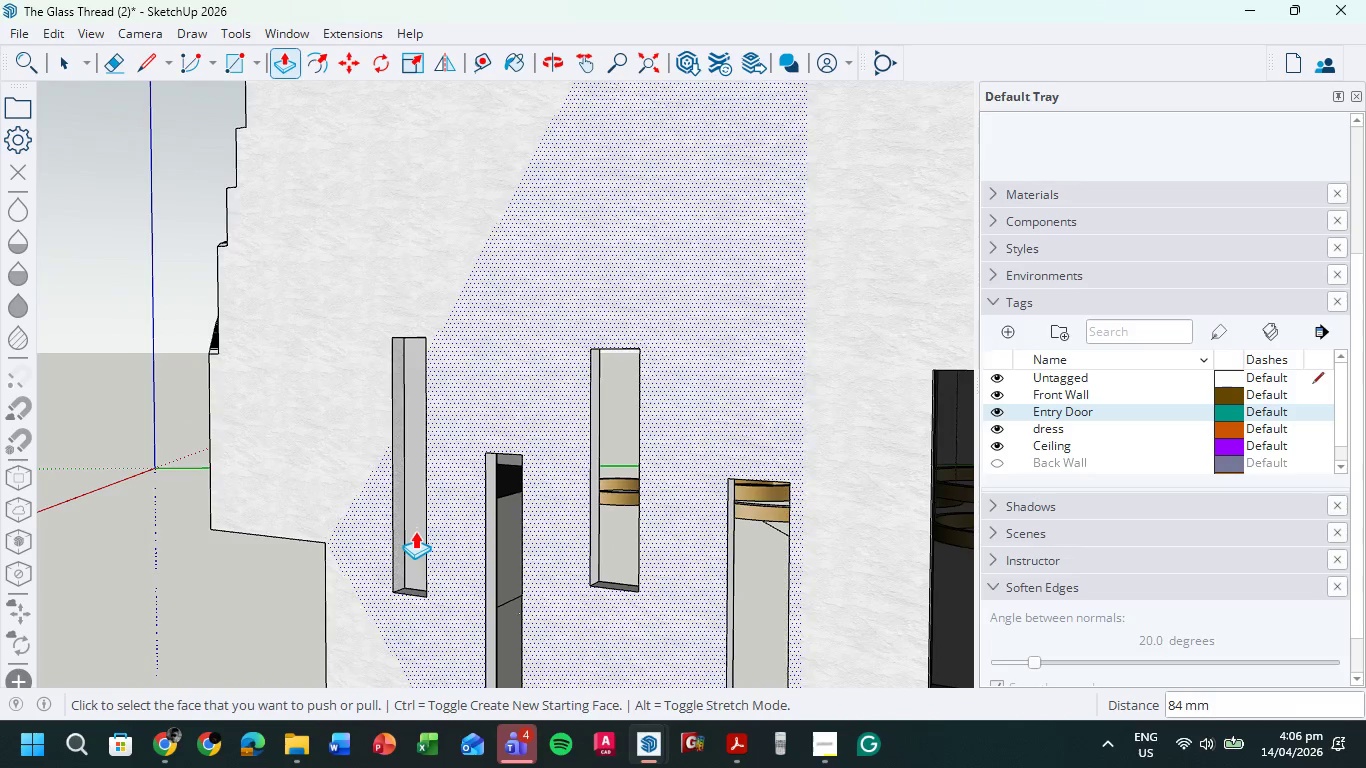 
scroll: coordinate [705, 600], scroll_direction: down, amount: 4.0
 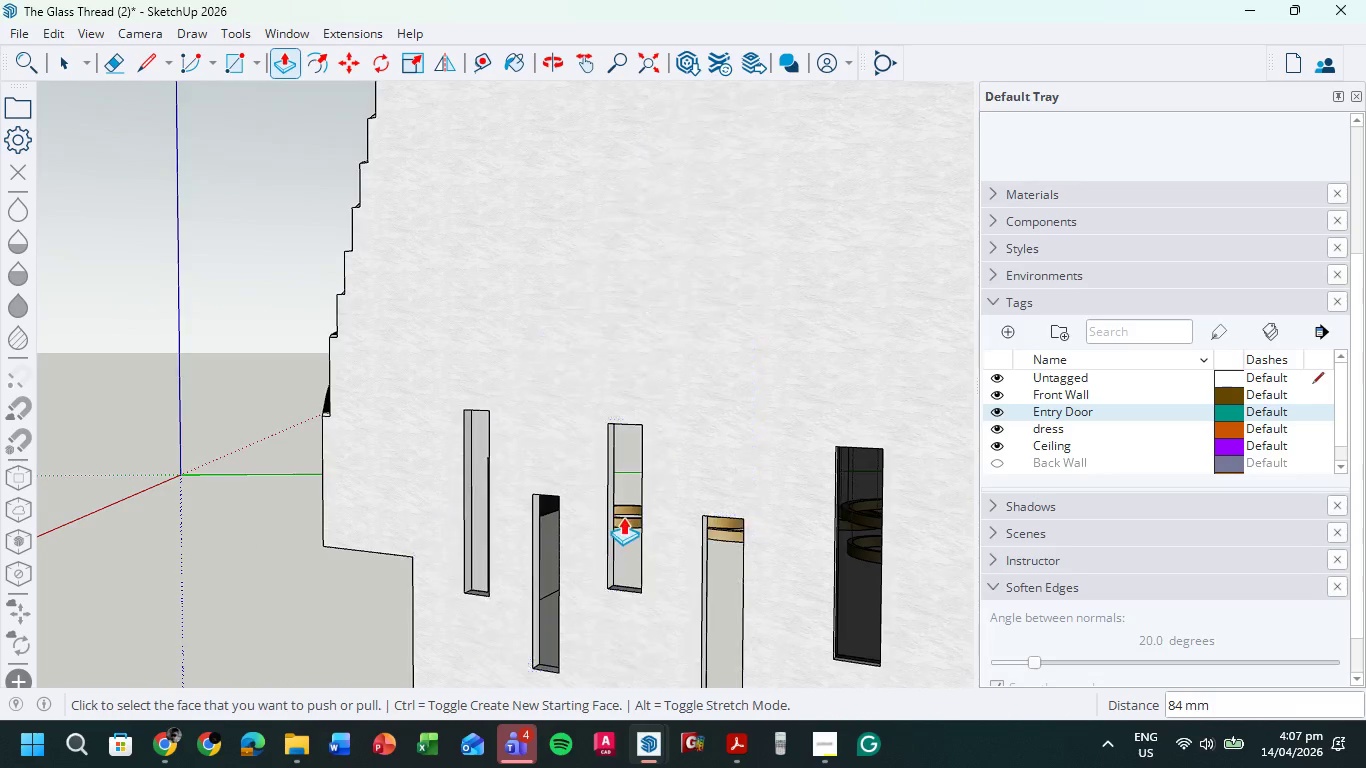 
scroll: coordinate [621, 516], scroll_direction: up, amount: 4.0
 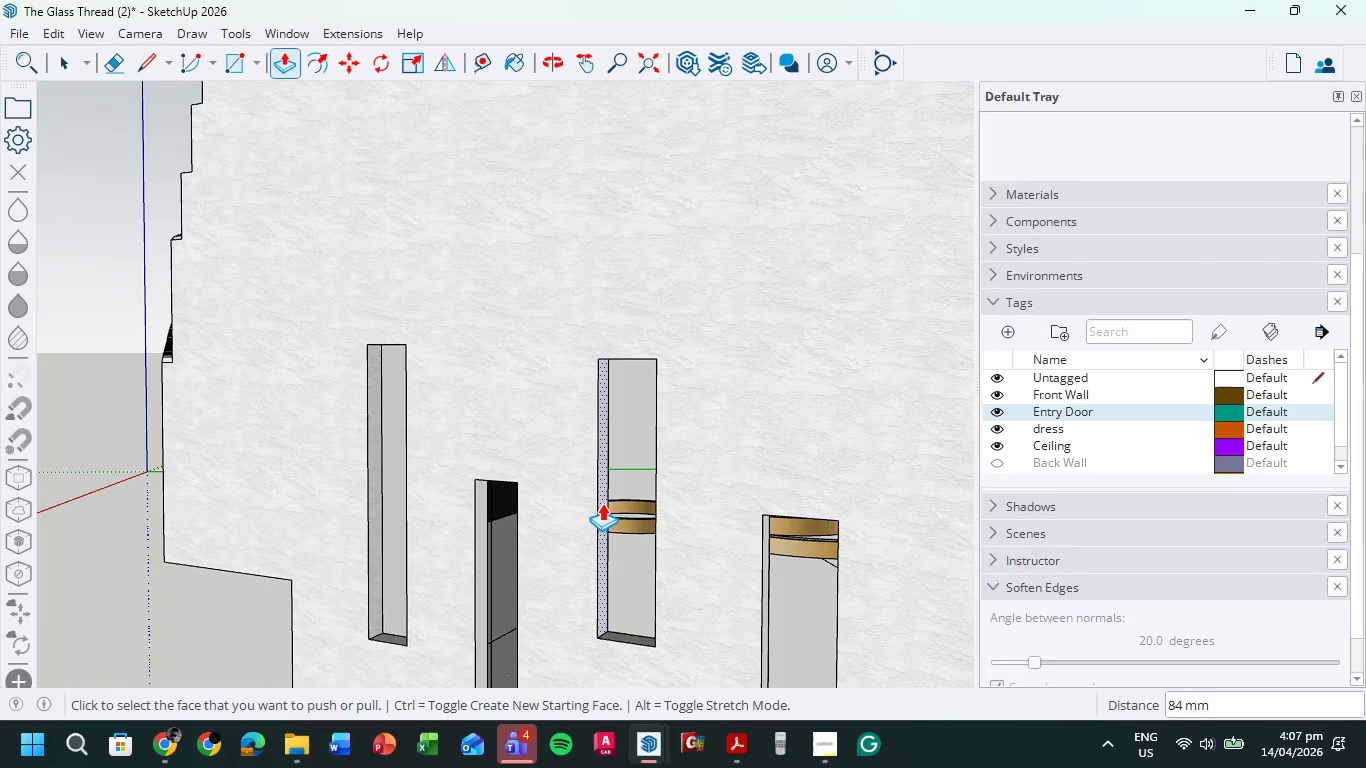 
left_click([602, 502])
 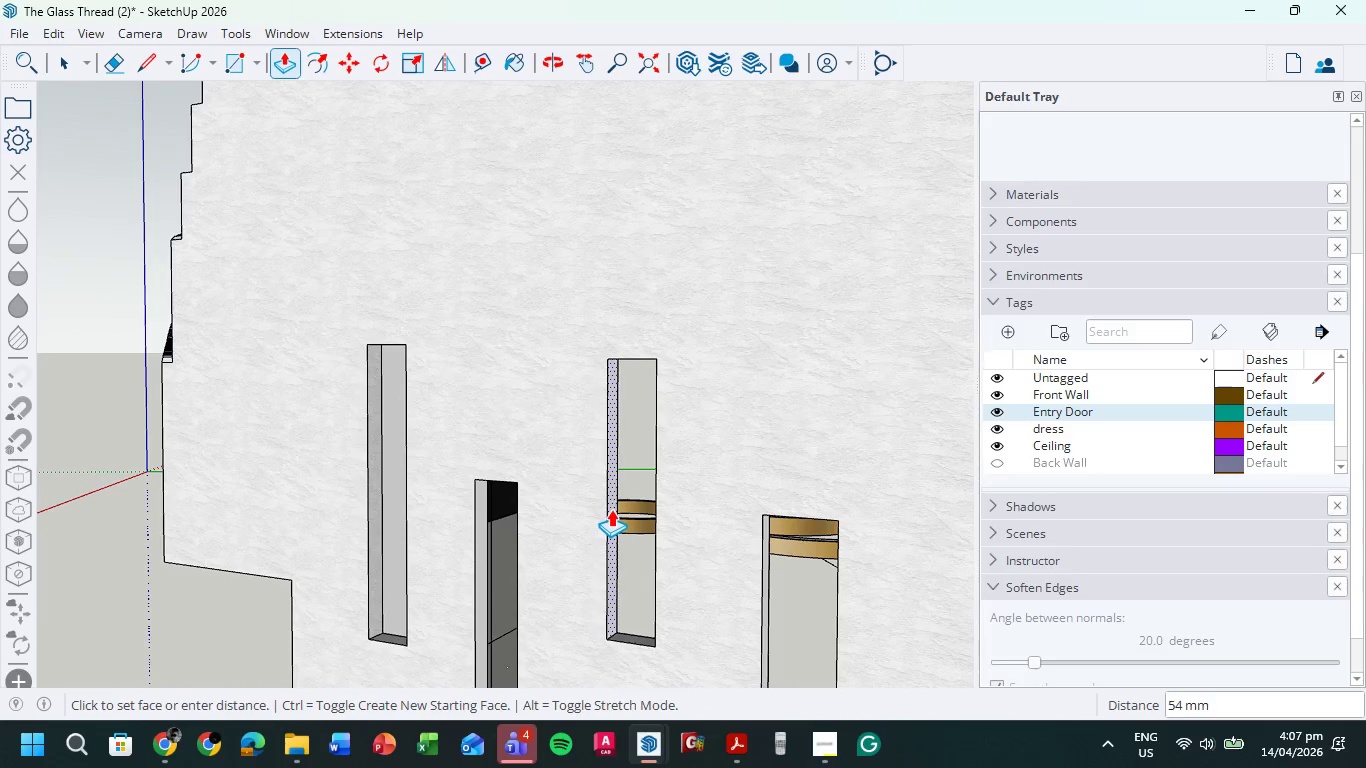 
left_click([611, 509])
 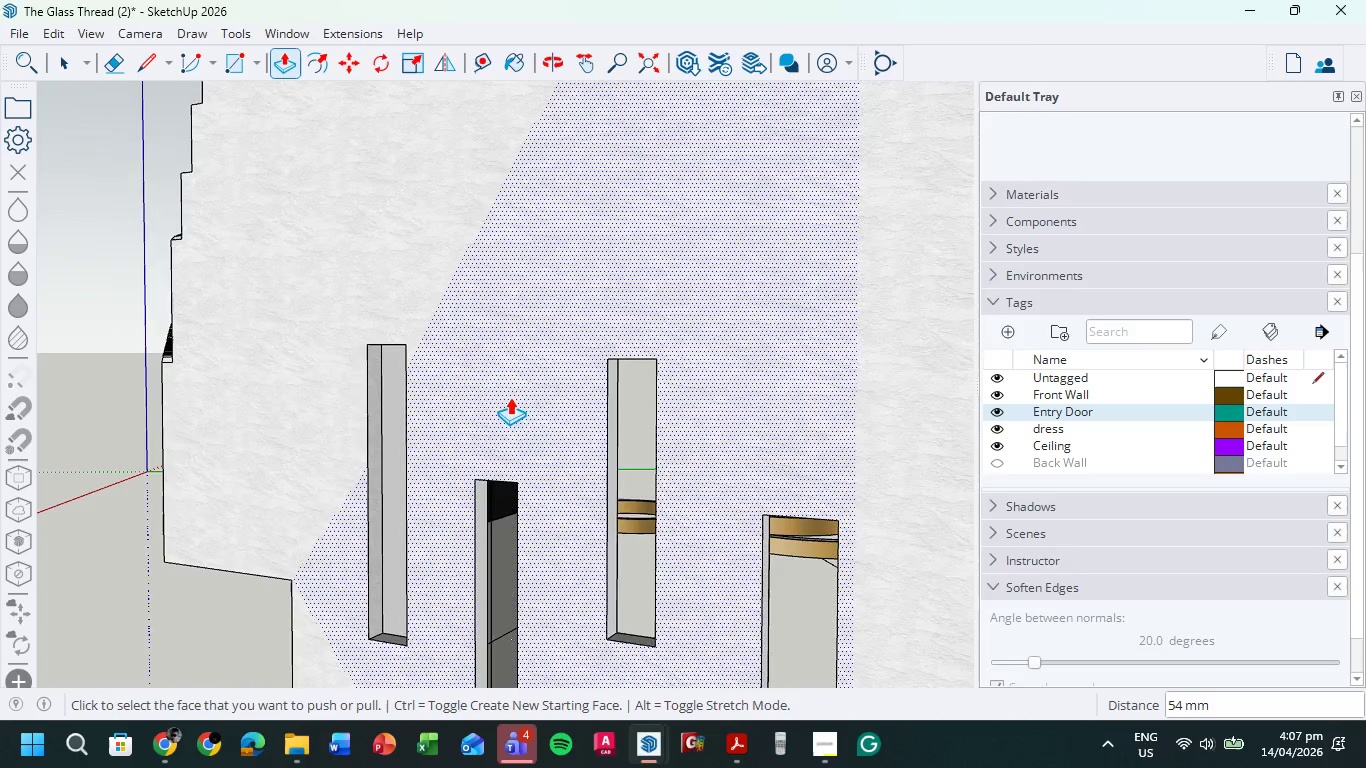 
scroll: coordinate [672, 504], scroll_direction: down, amount: 7.0
 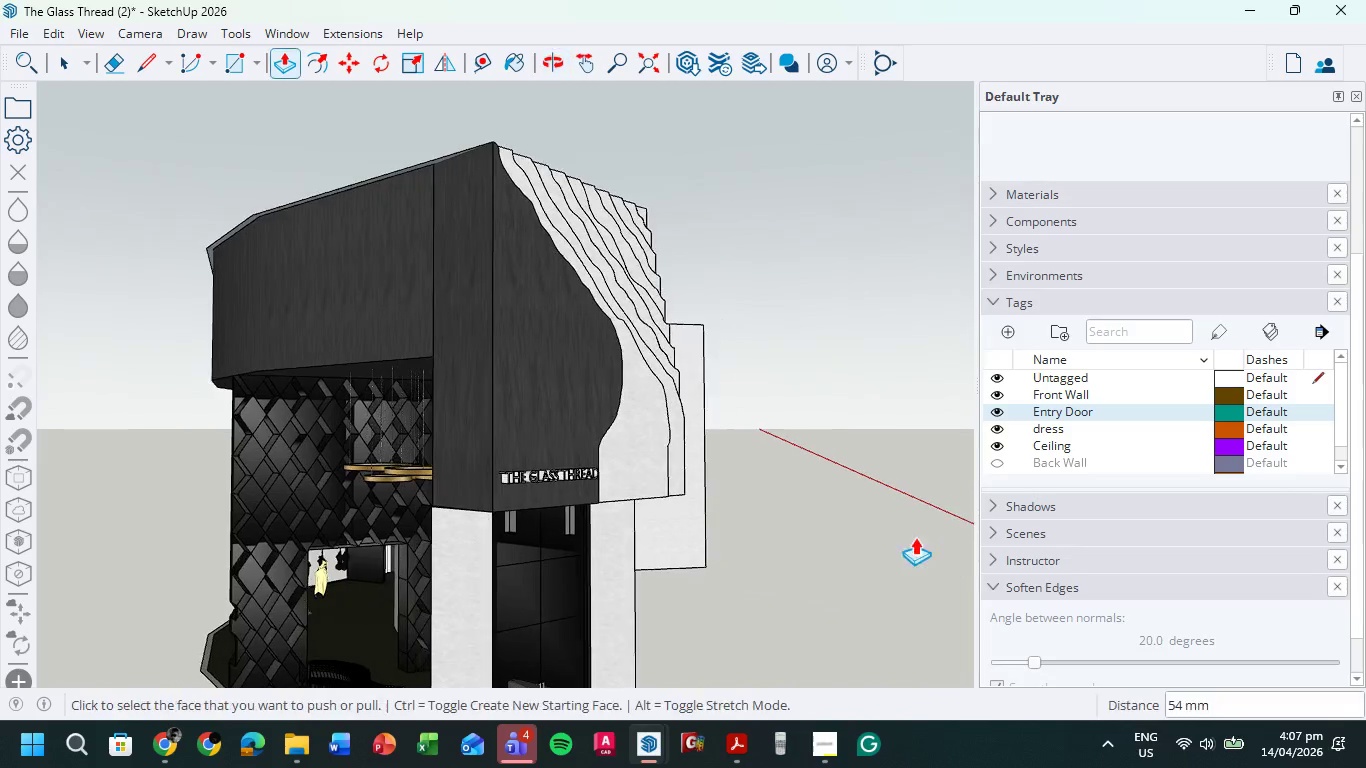 
wait(9.12)
 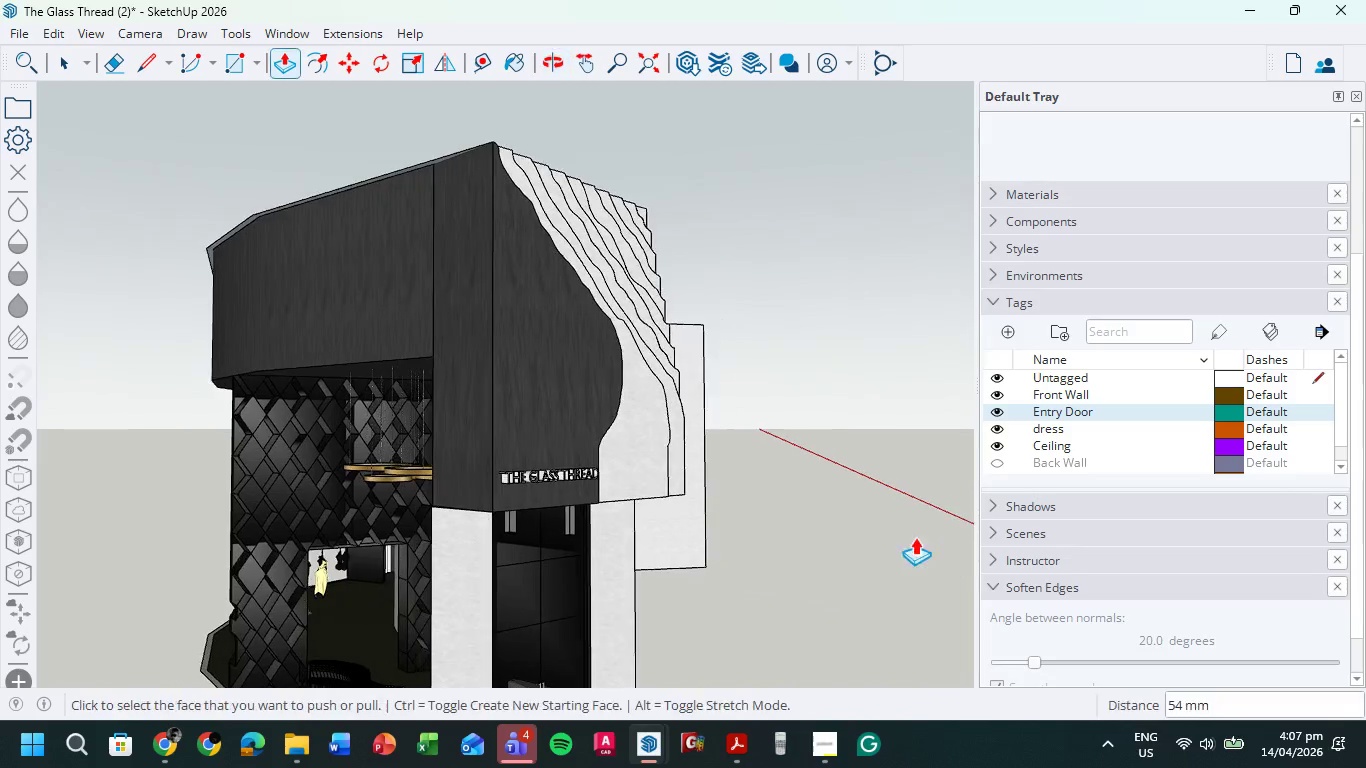 
scroll: coordinate [381, 462], scroll_direction: up, amount: 12.0
 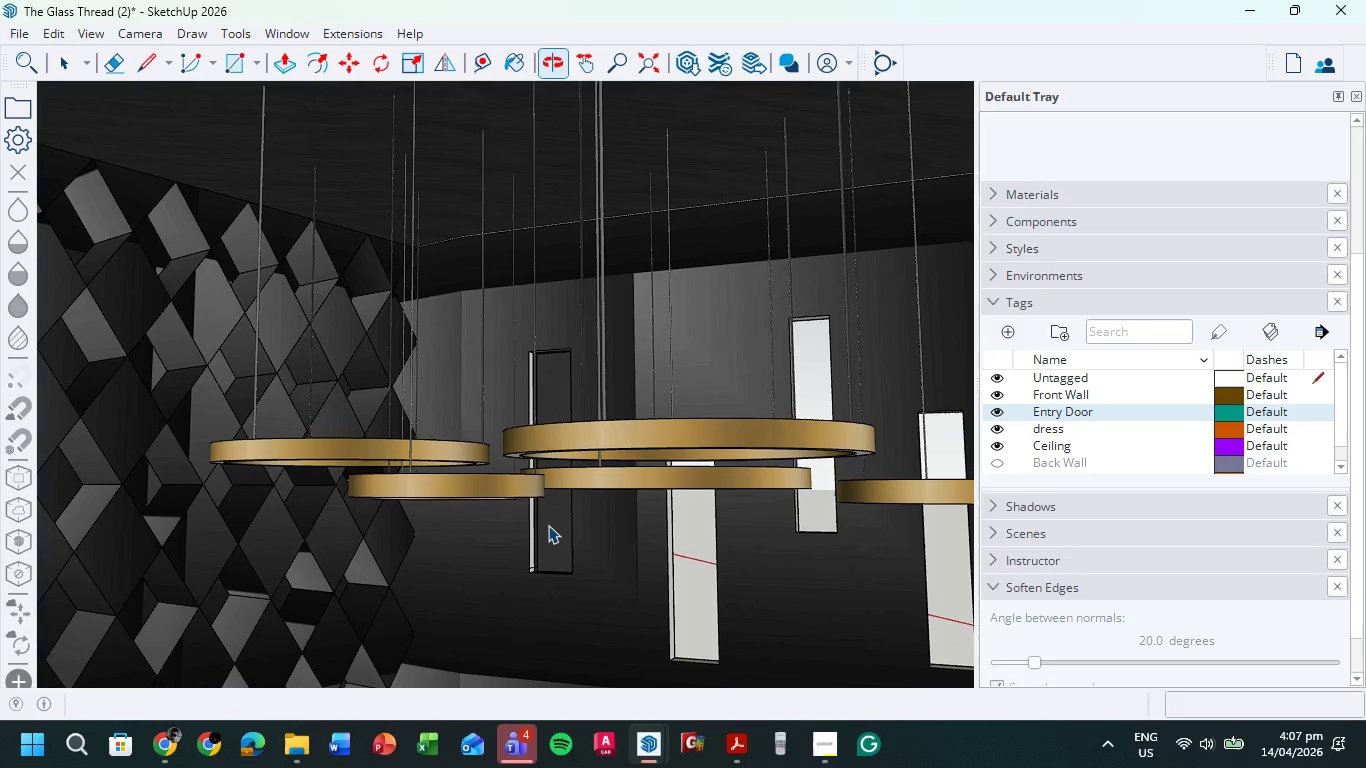 
scroll: coordinate [553, 512], scroll_direction: down, amount: 17.0
 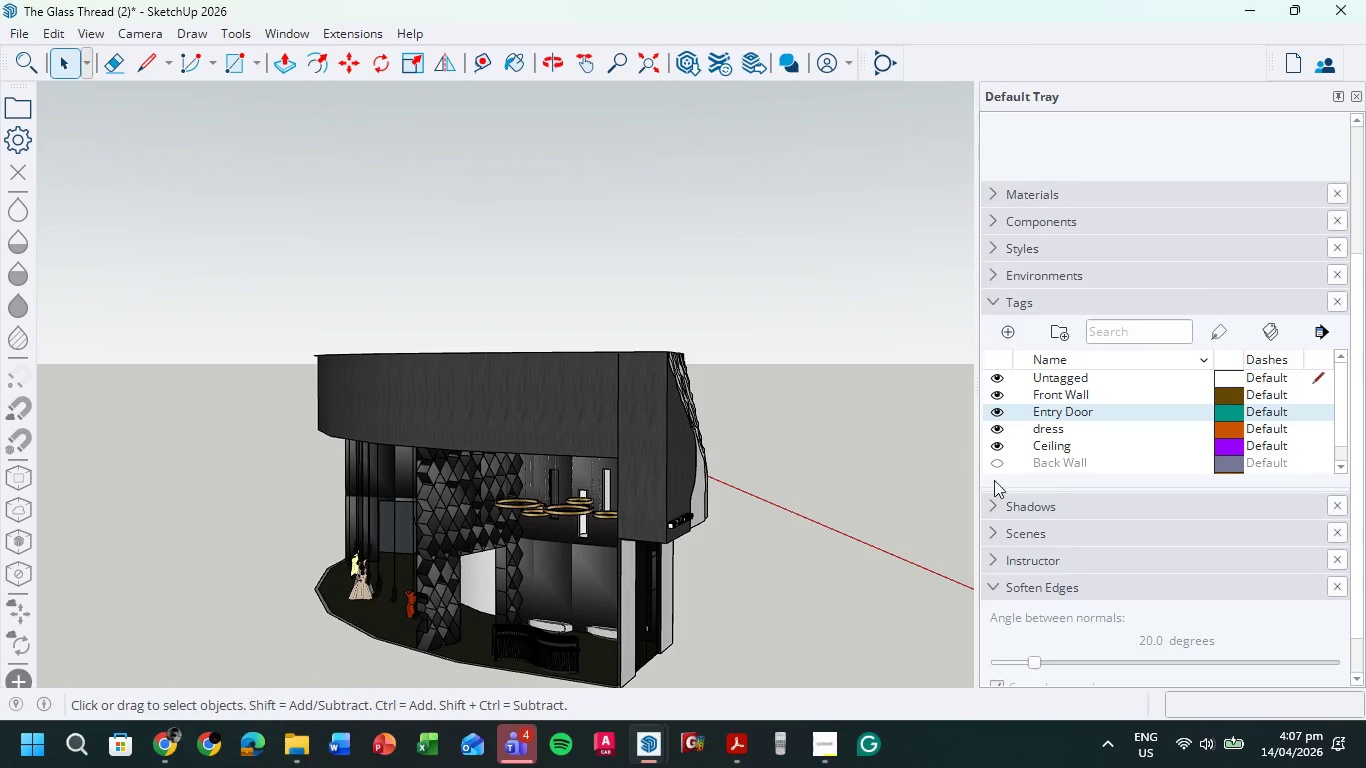 
left_click([1000, 411])
 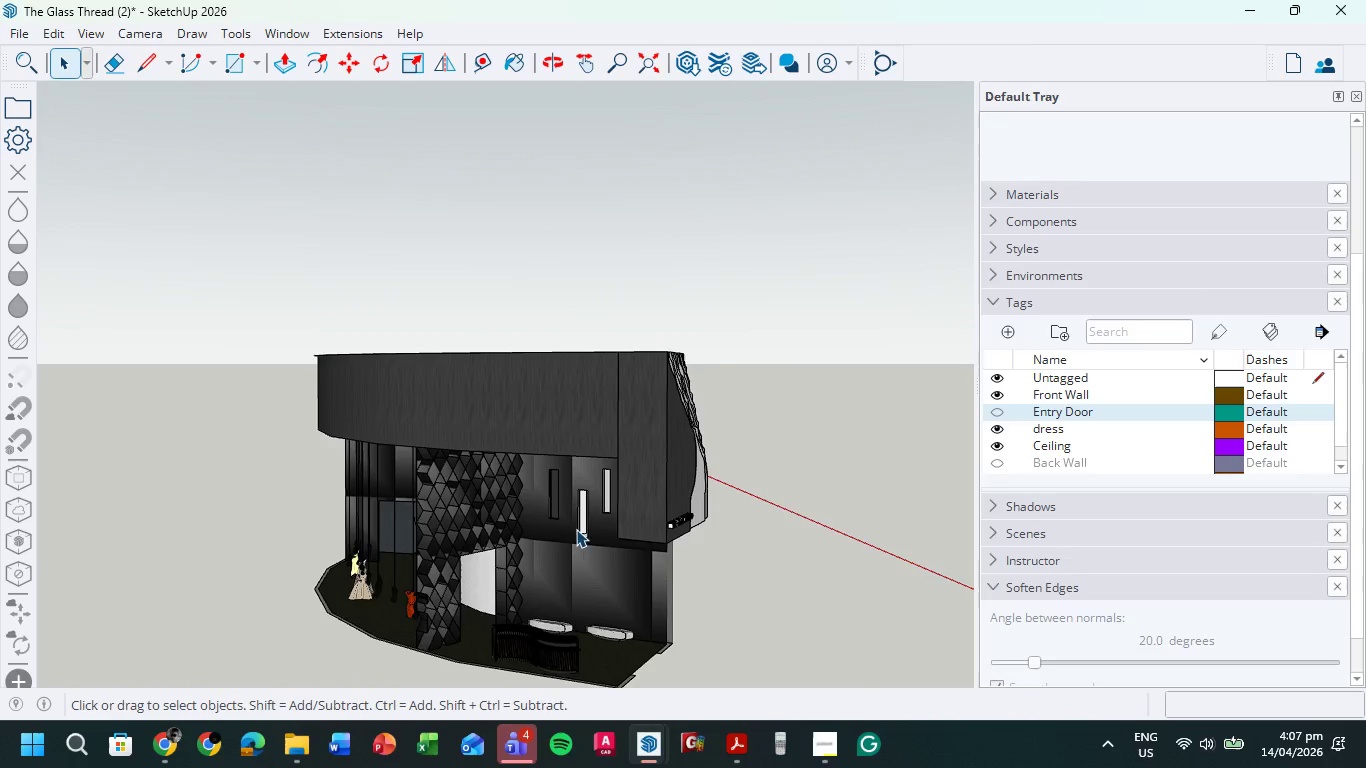 
scroll: coordinate [561, 489], scroll_direction: up, amount: 15.0
 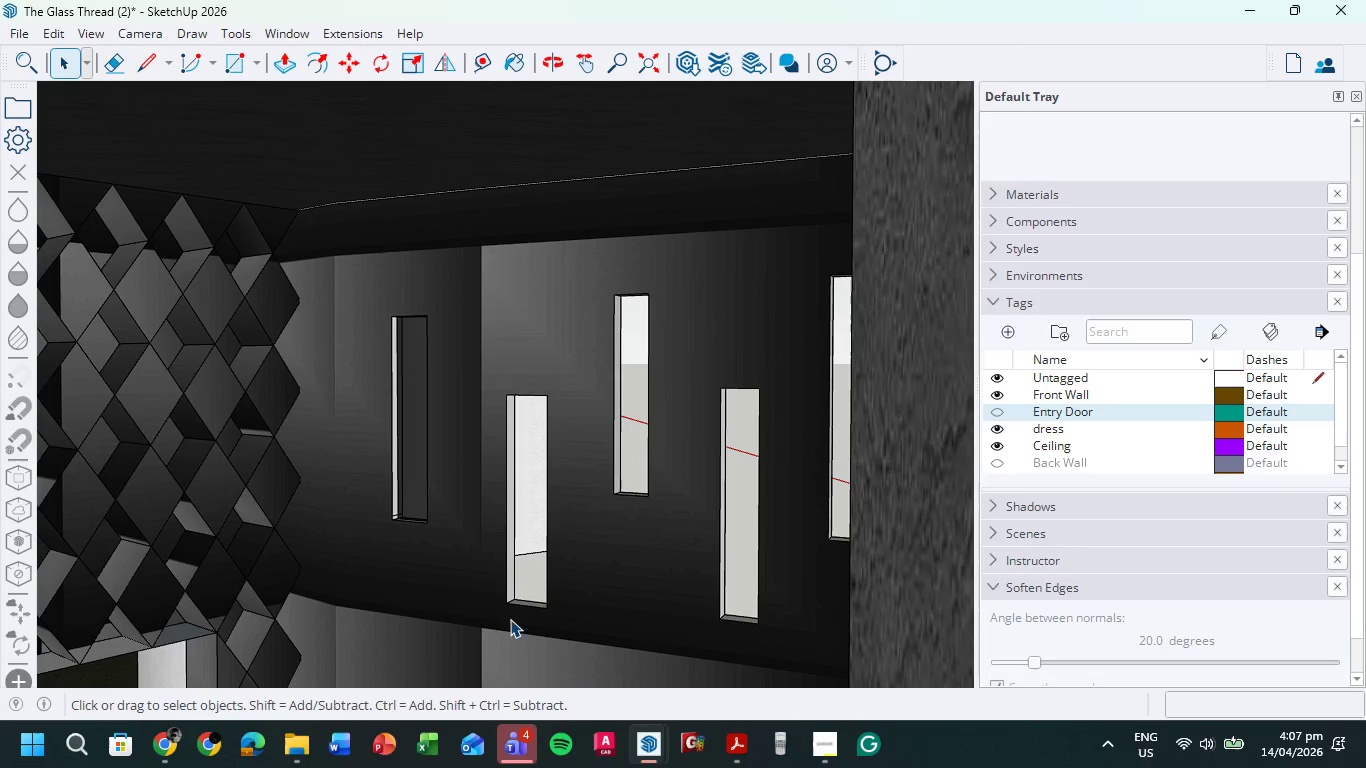 
hold_key(key=ShiftLeft, duration=0.53)
 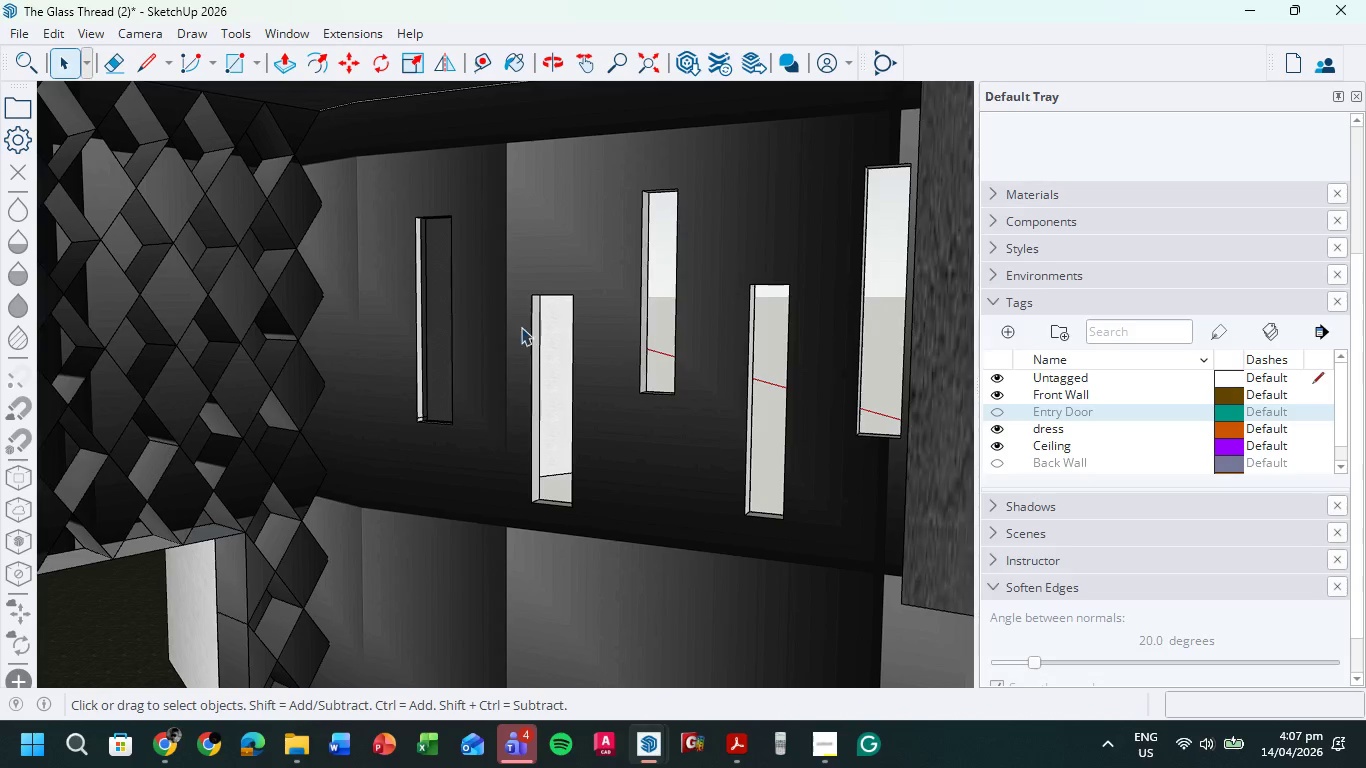 
scroll: coordinate [522, 302], scroll_direction: up, amount: 5.0
 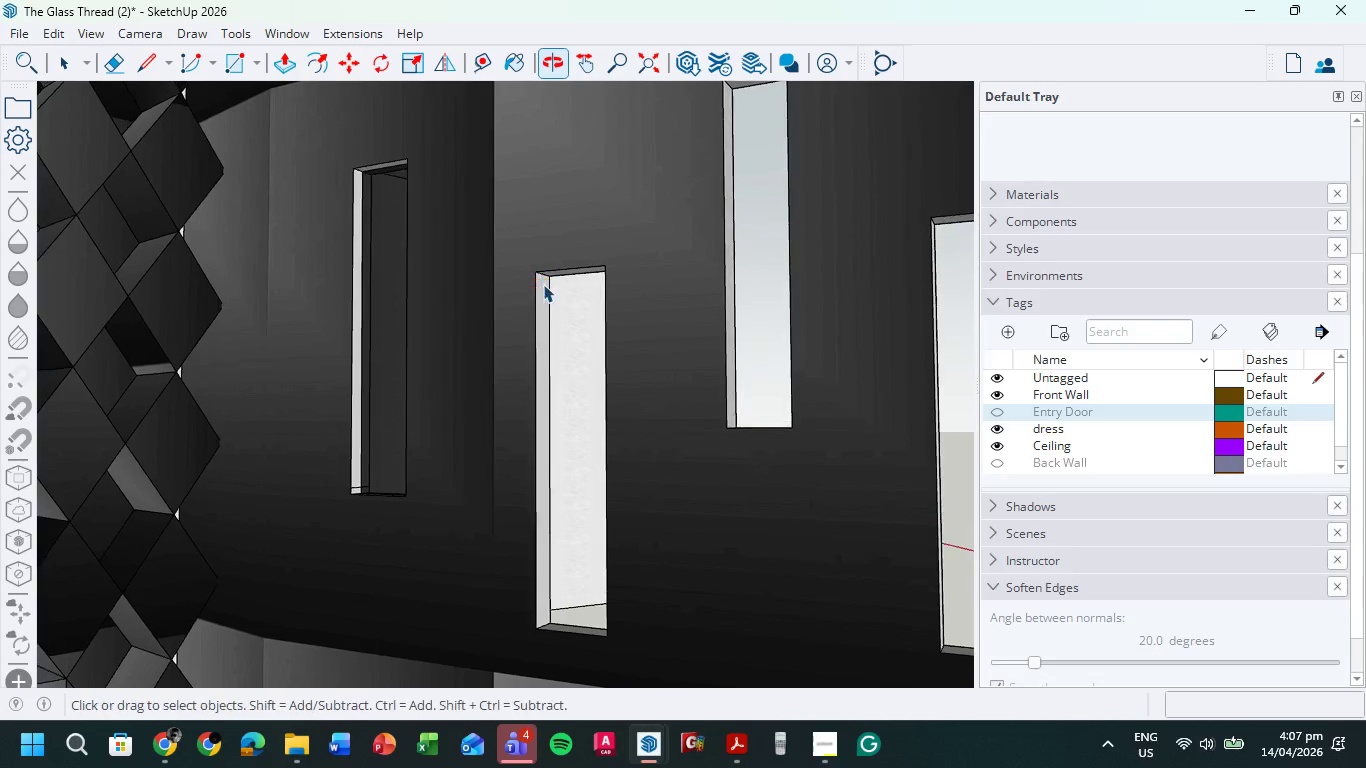 
key(R)
 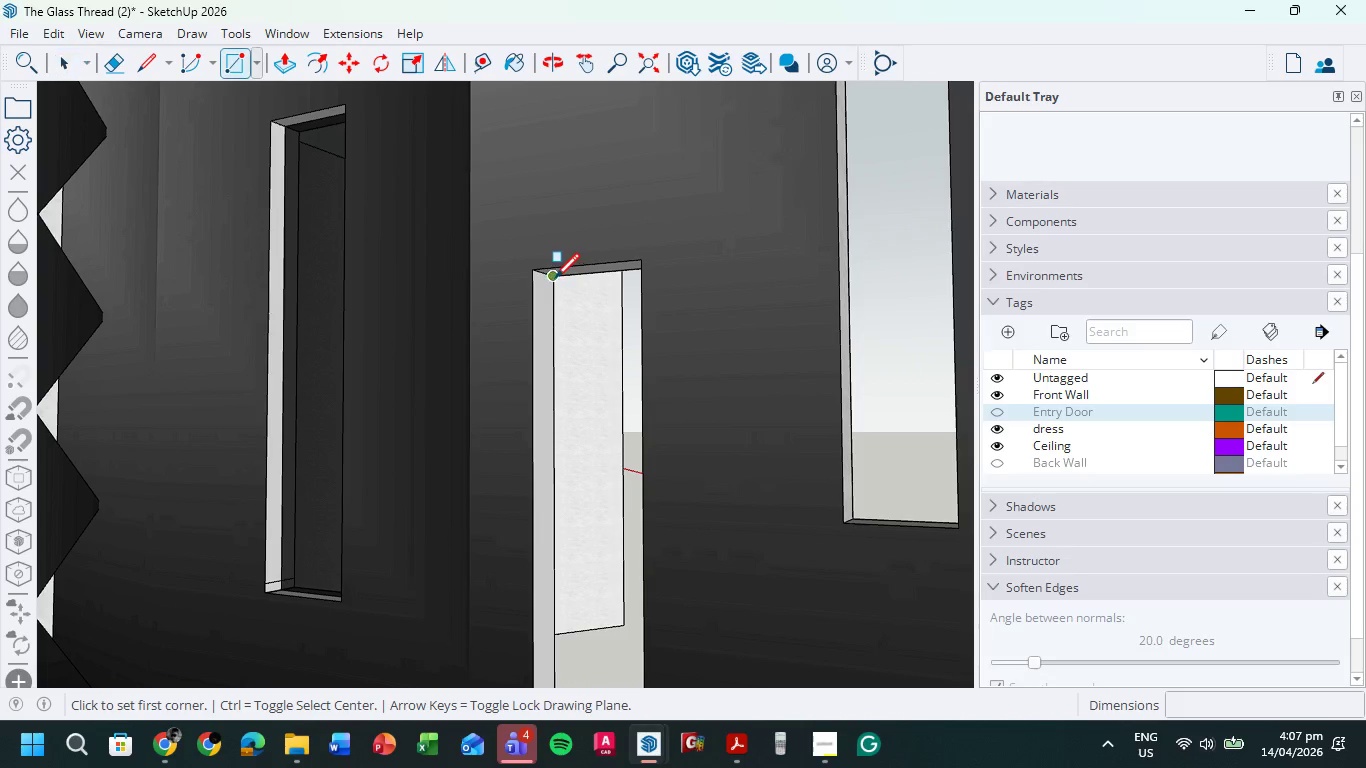 
scroll: coordinate [554, 271], scroll_direction: up, amount: 13.0
 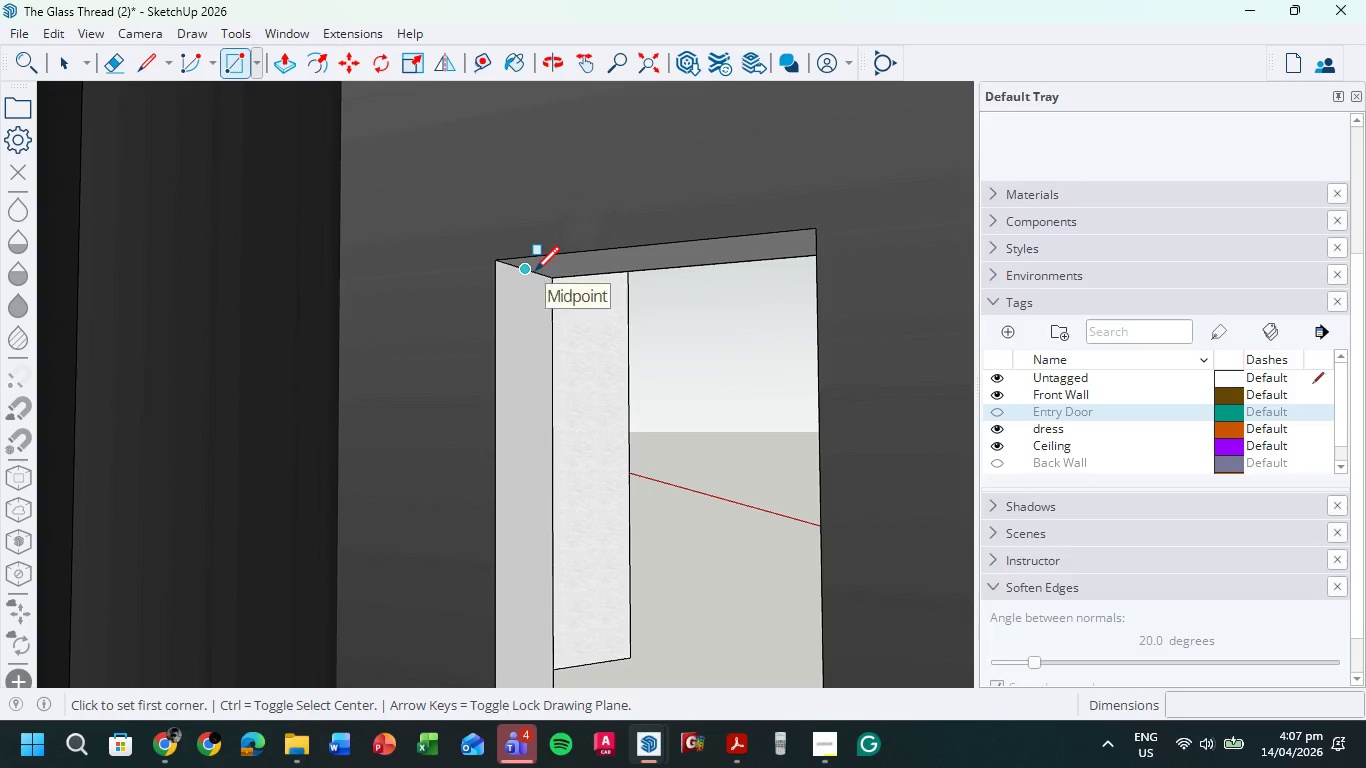 
left_click([532, 270])
 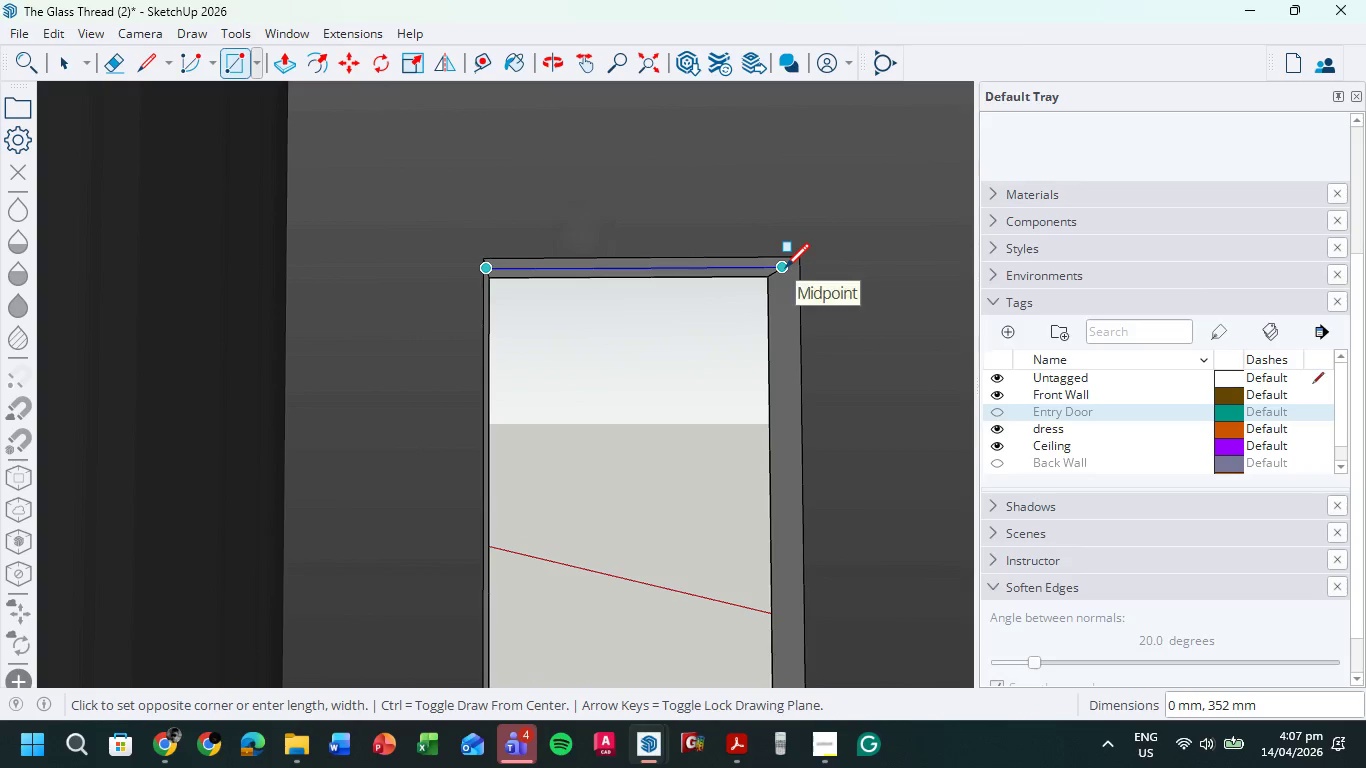 
wait(6.58)
 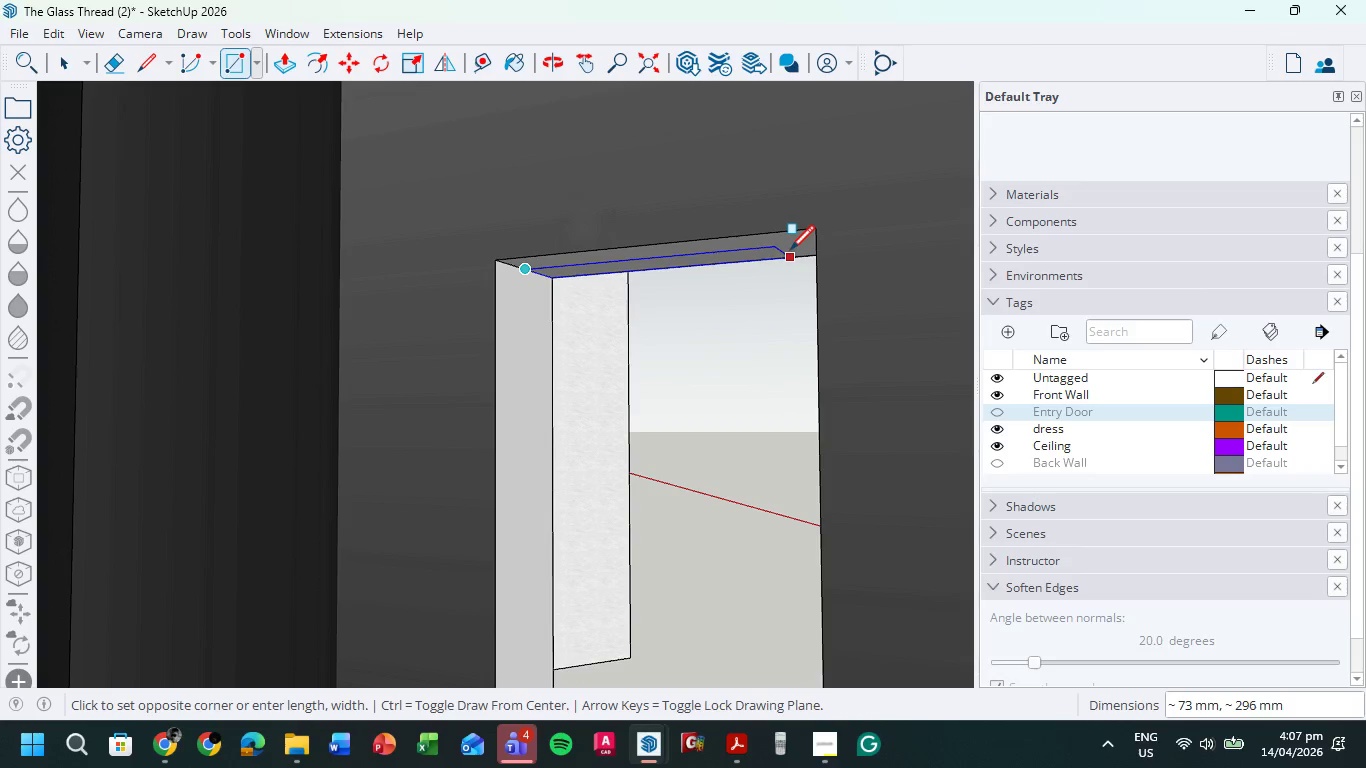 
left_click([782, 271])
 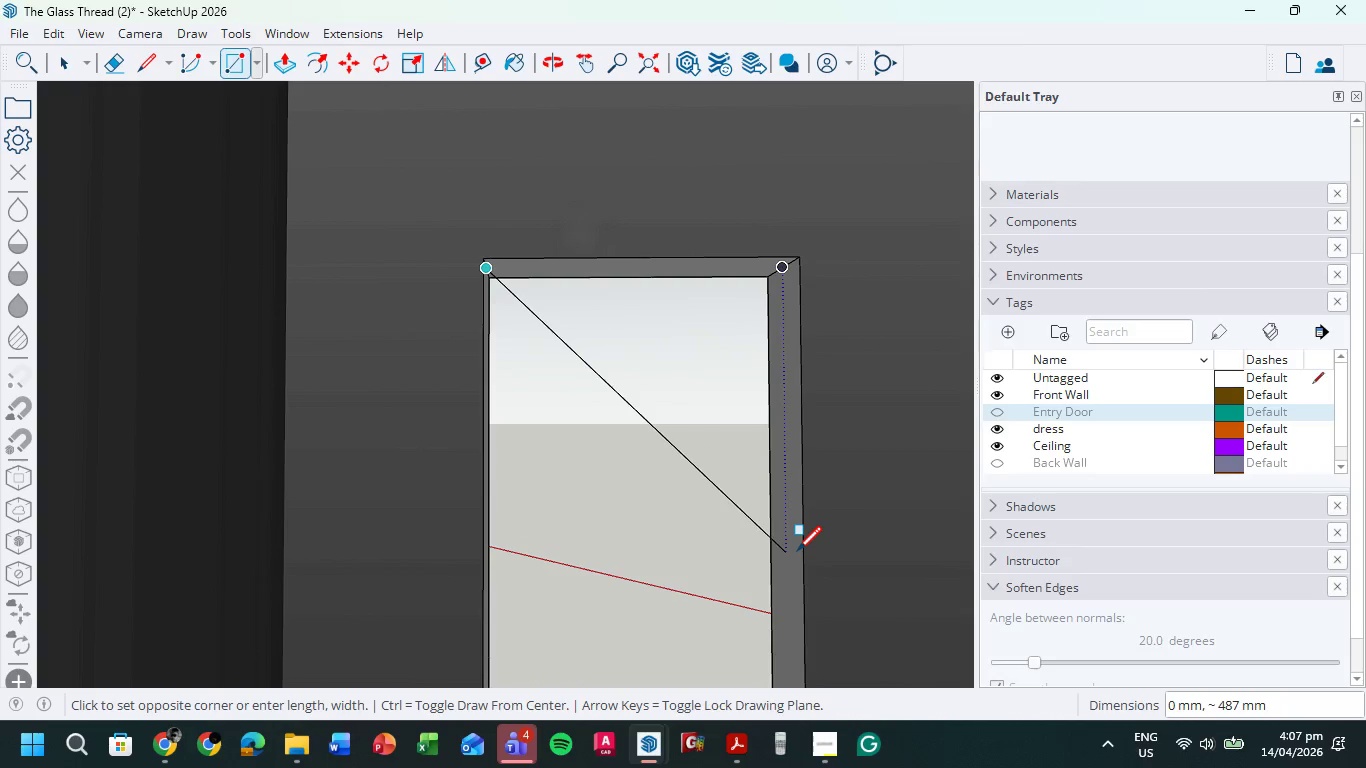 
hold_key(key=ShiftLeft, duration=0.53)
 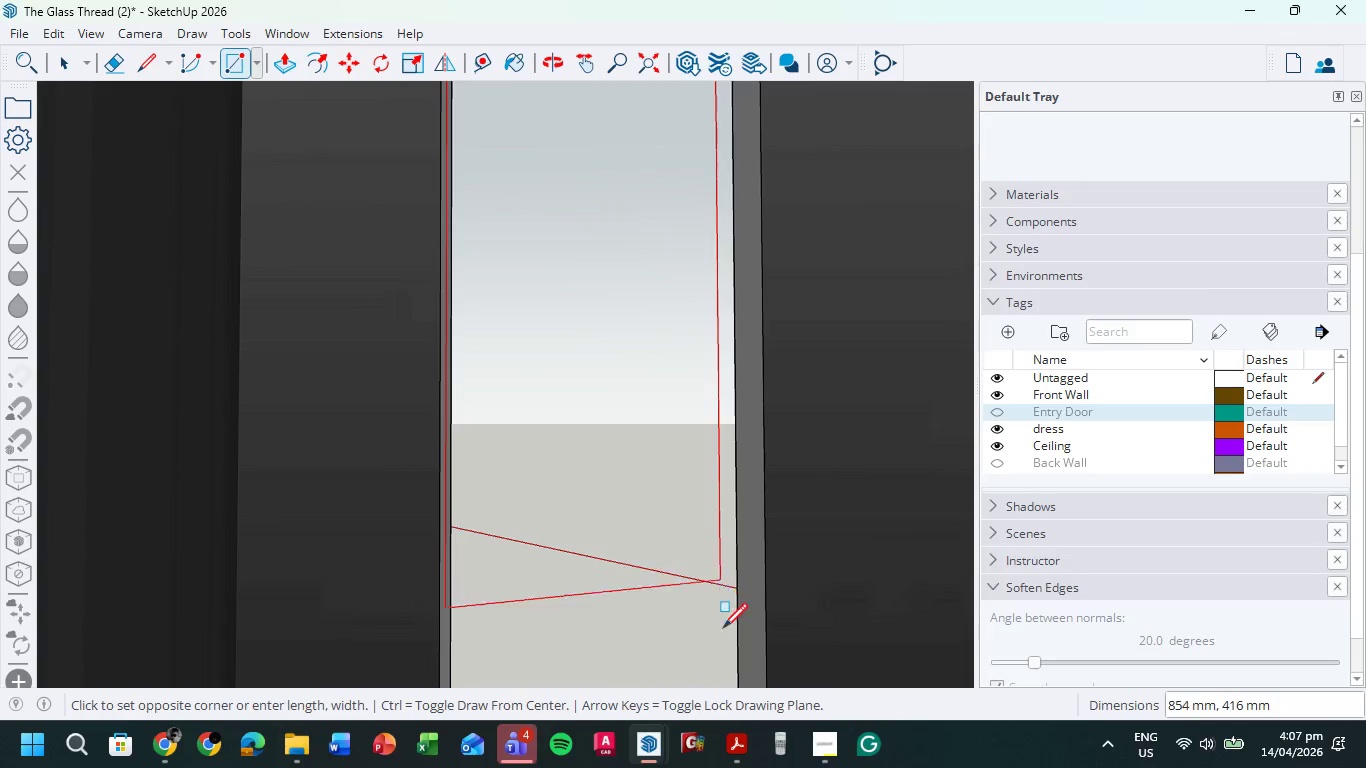 
hold_key(key=ShiftLeft, duration=0.91)
 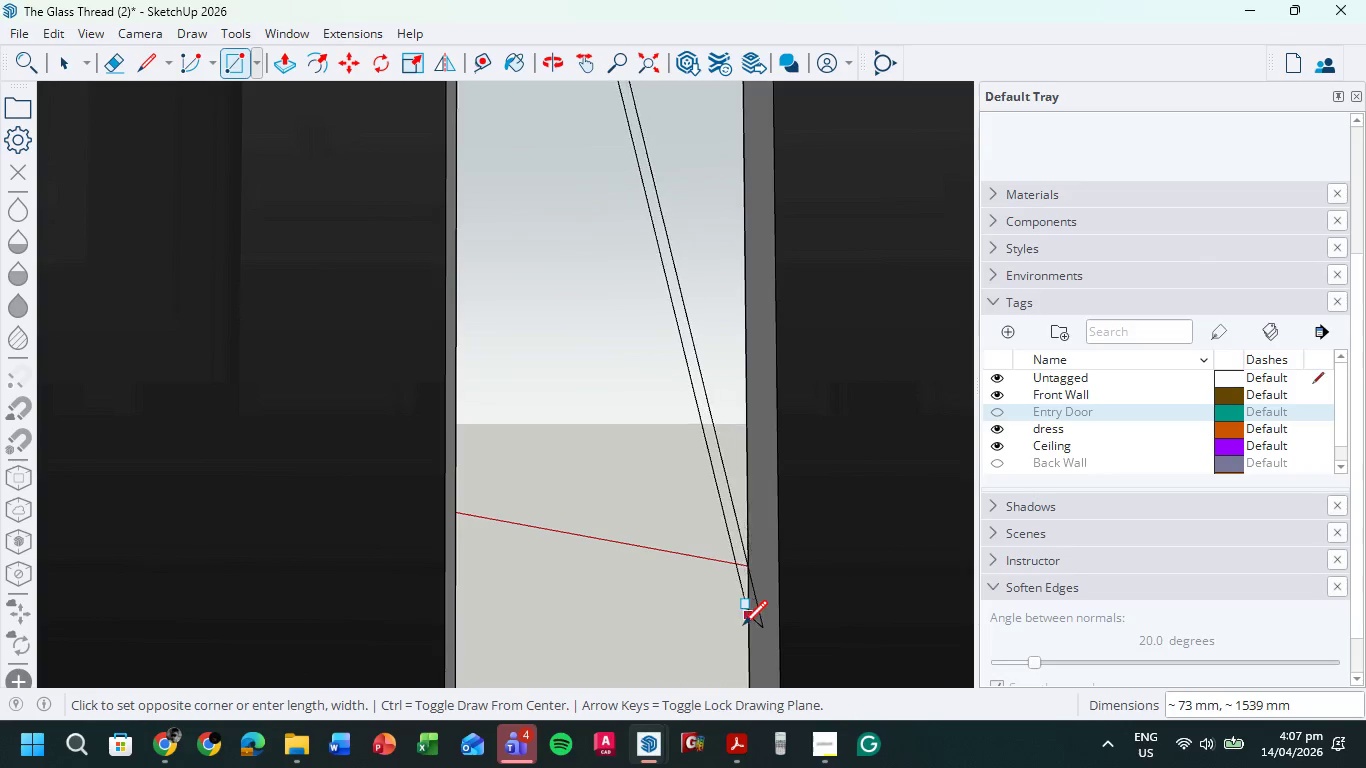 
hold_key(key=ShiftLeft, duration=0.52)
 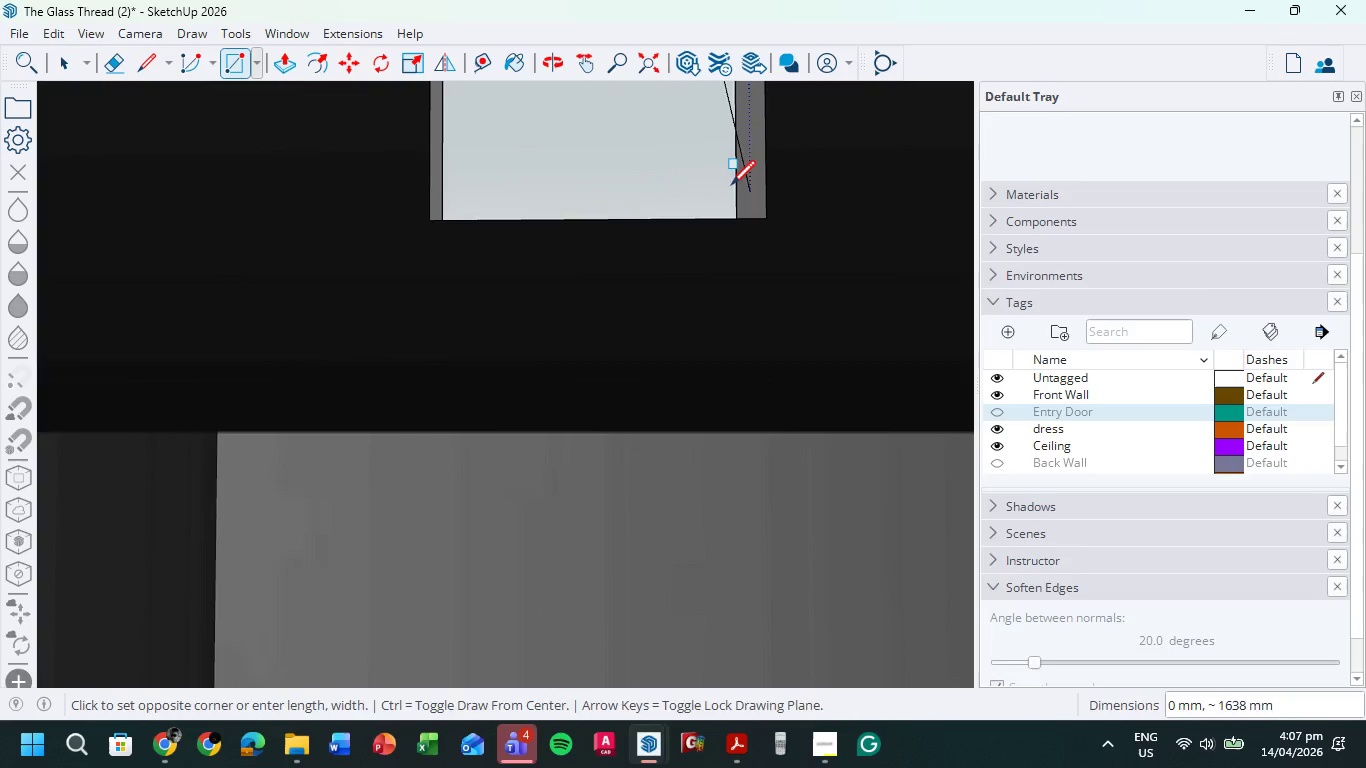 
hold_key(key=ShiftLeft, duration=0.59)
 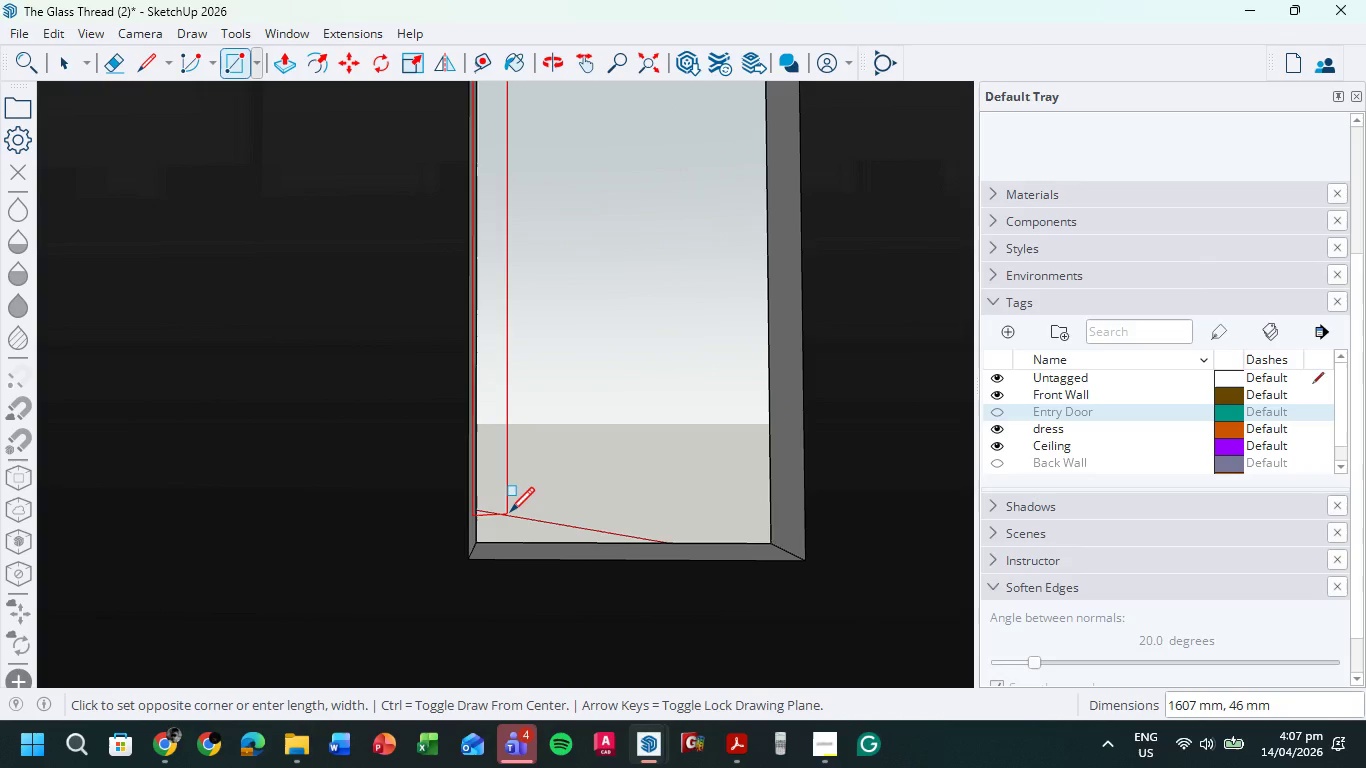 
wait(7.44)
 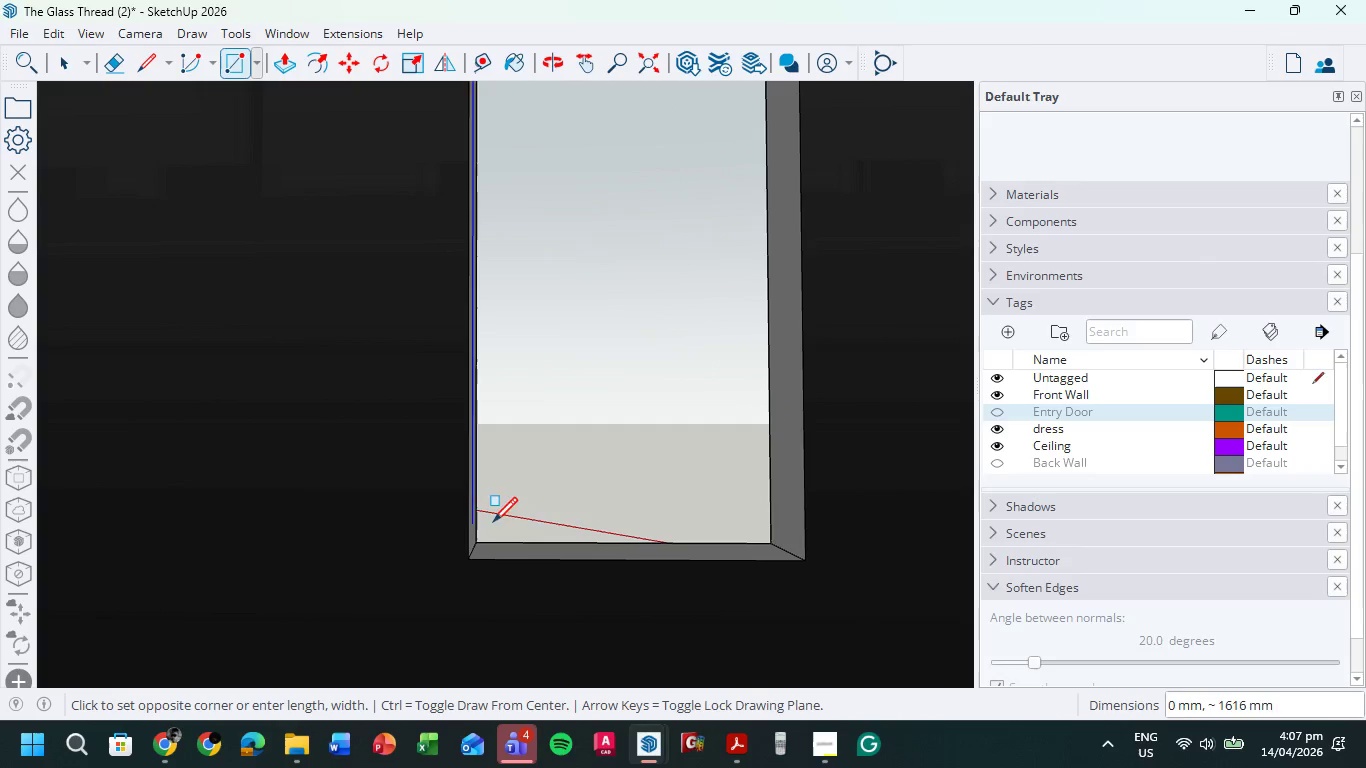 
hold_key(key=ShiftLeft, duration=3.03)
left_click([785, 553])
 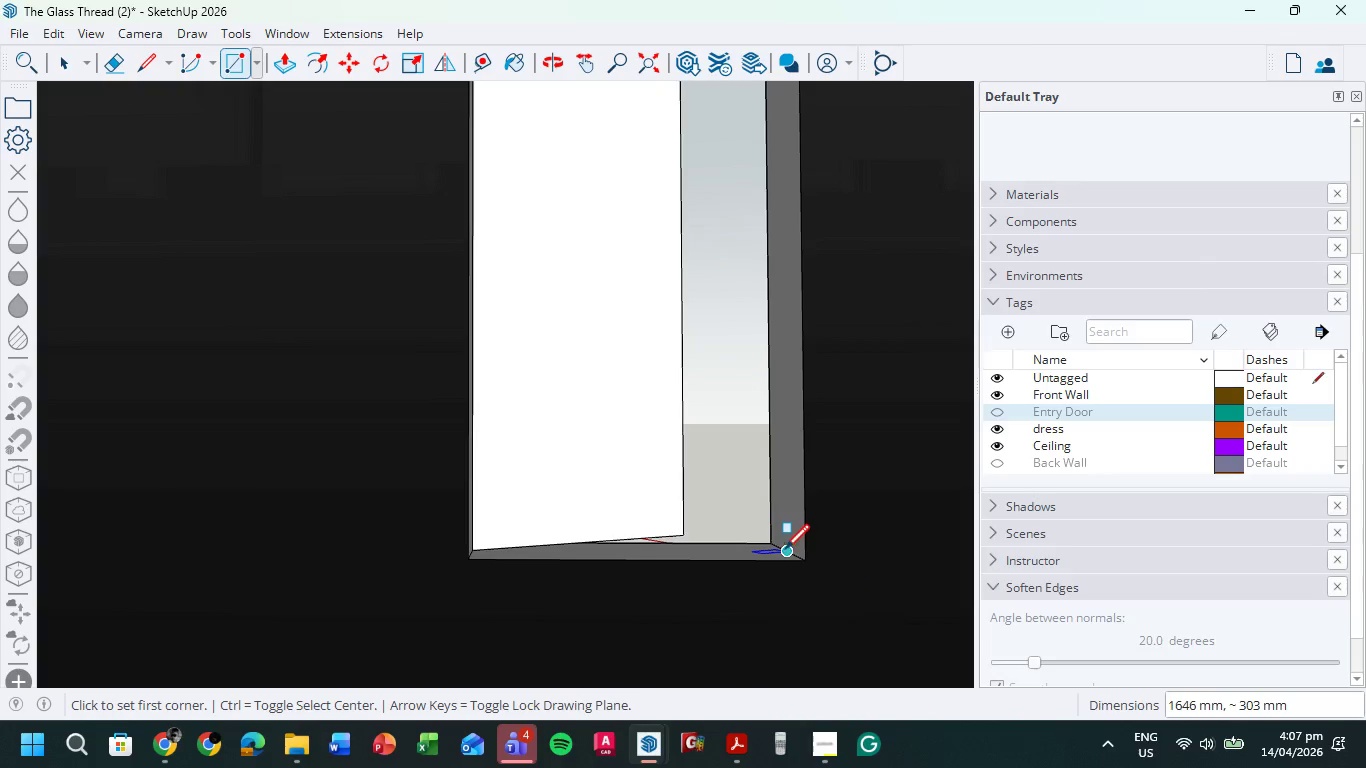 
key(Control+Z)
 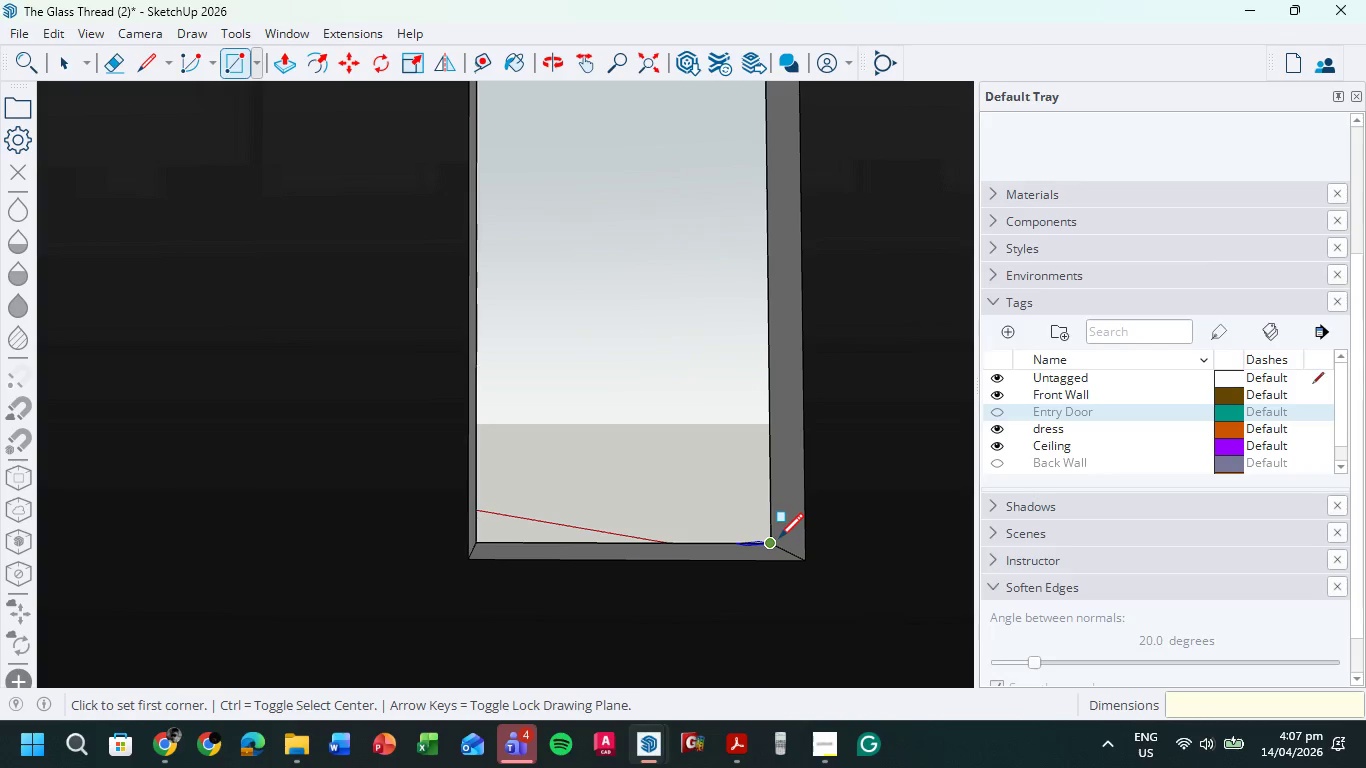 
key(L)
 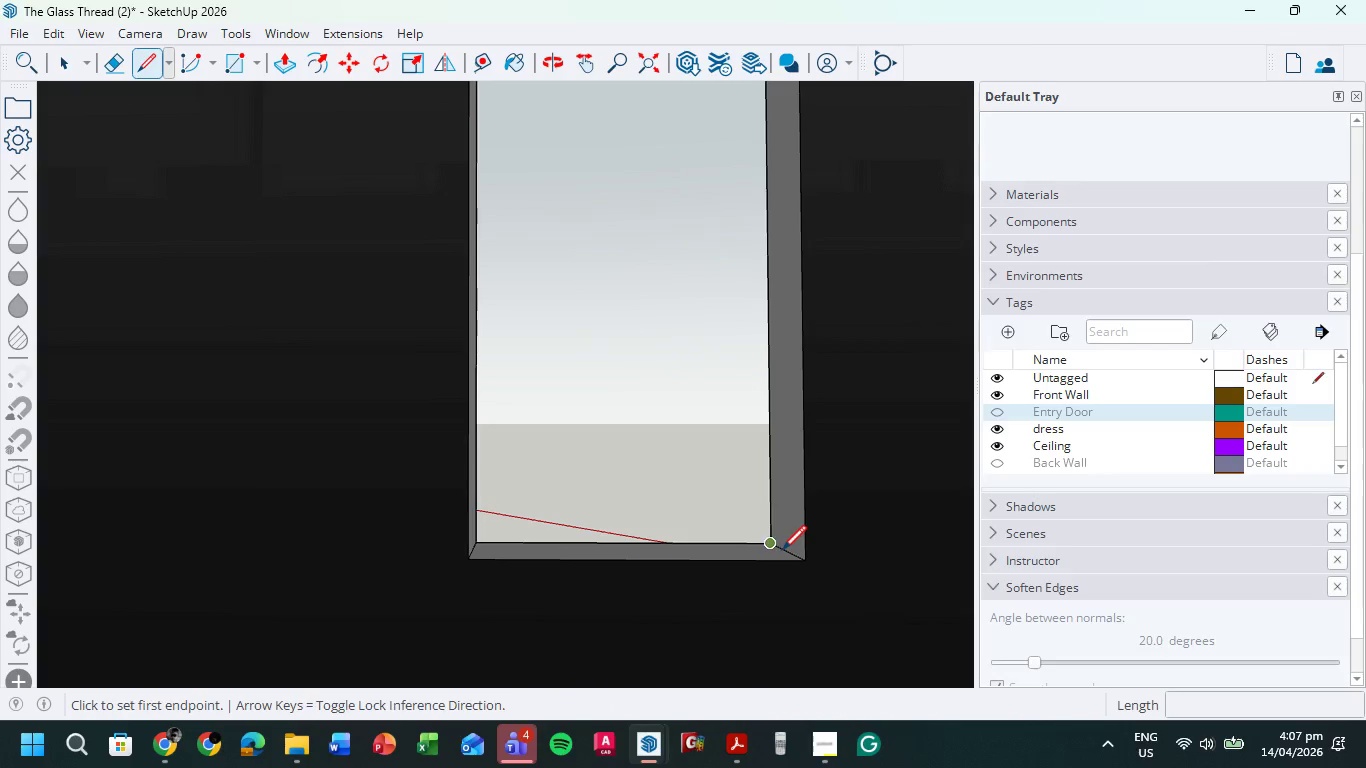 
left_click([782, 552])
 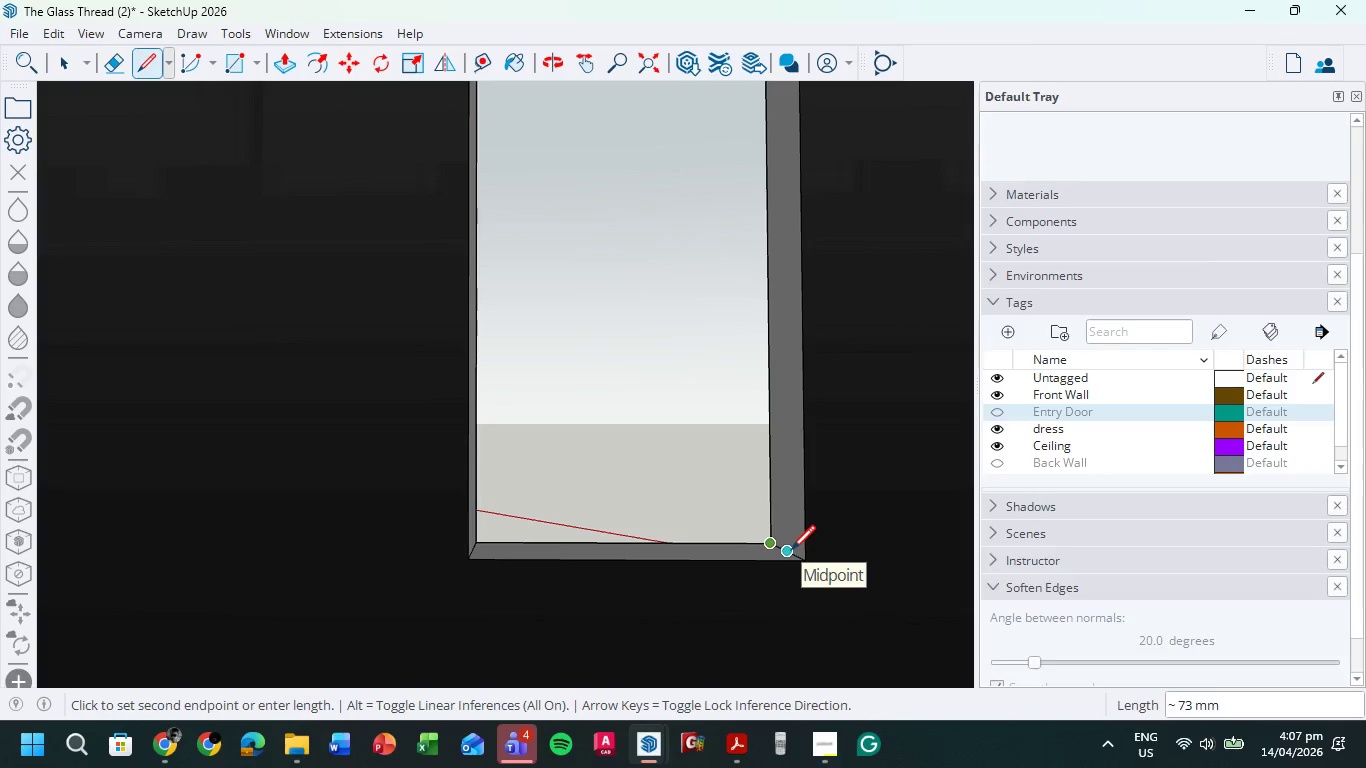 
key(Escape)
 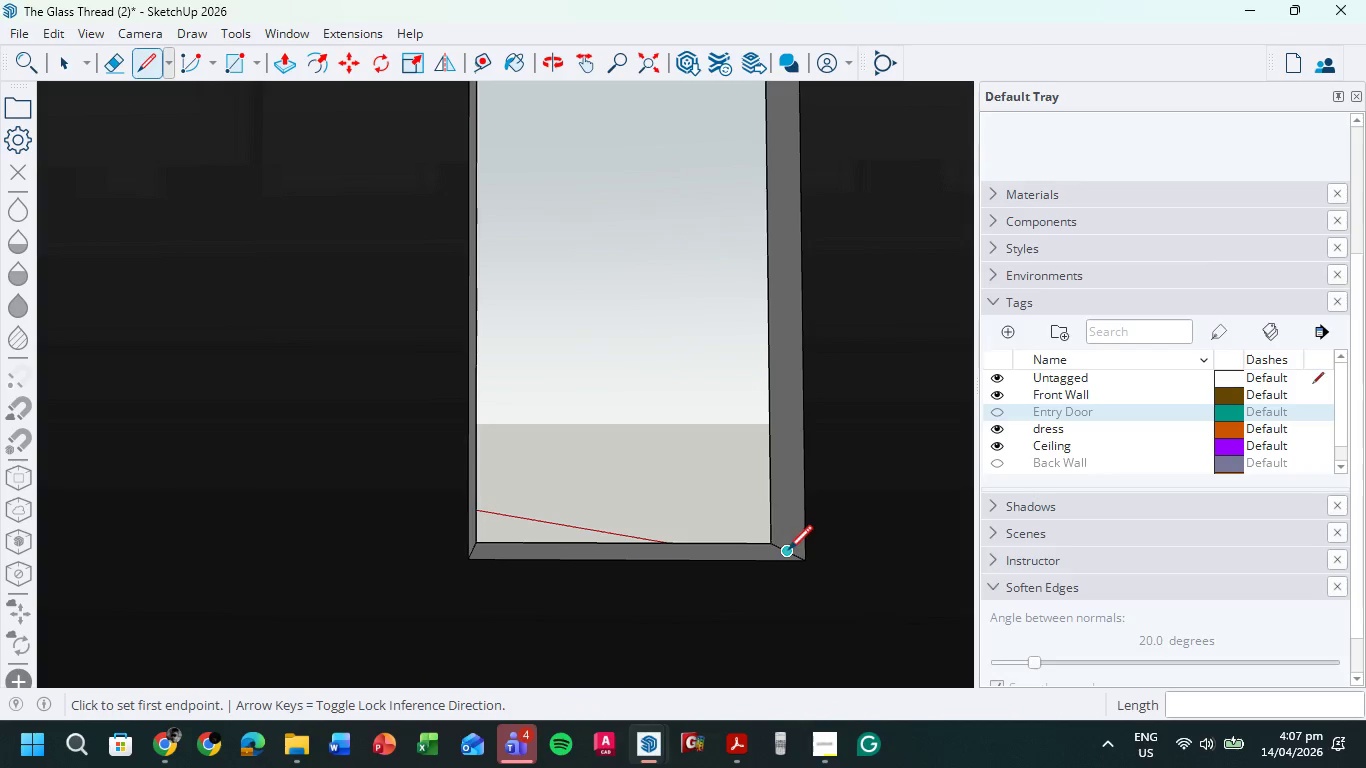 
key(Control+Z)
 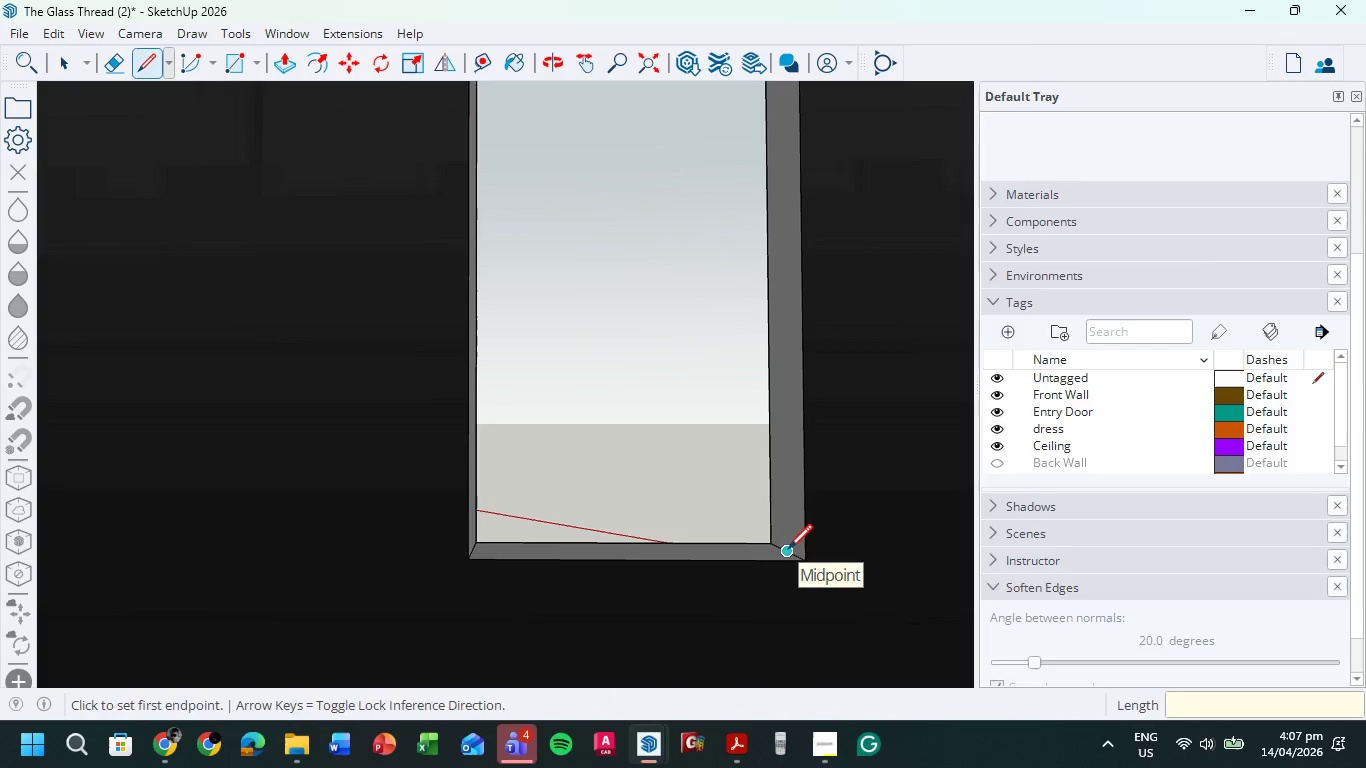 
left_click([788, 551])
 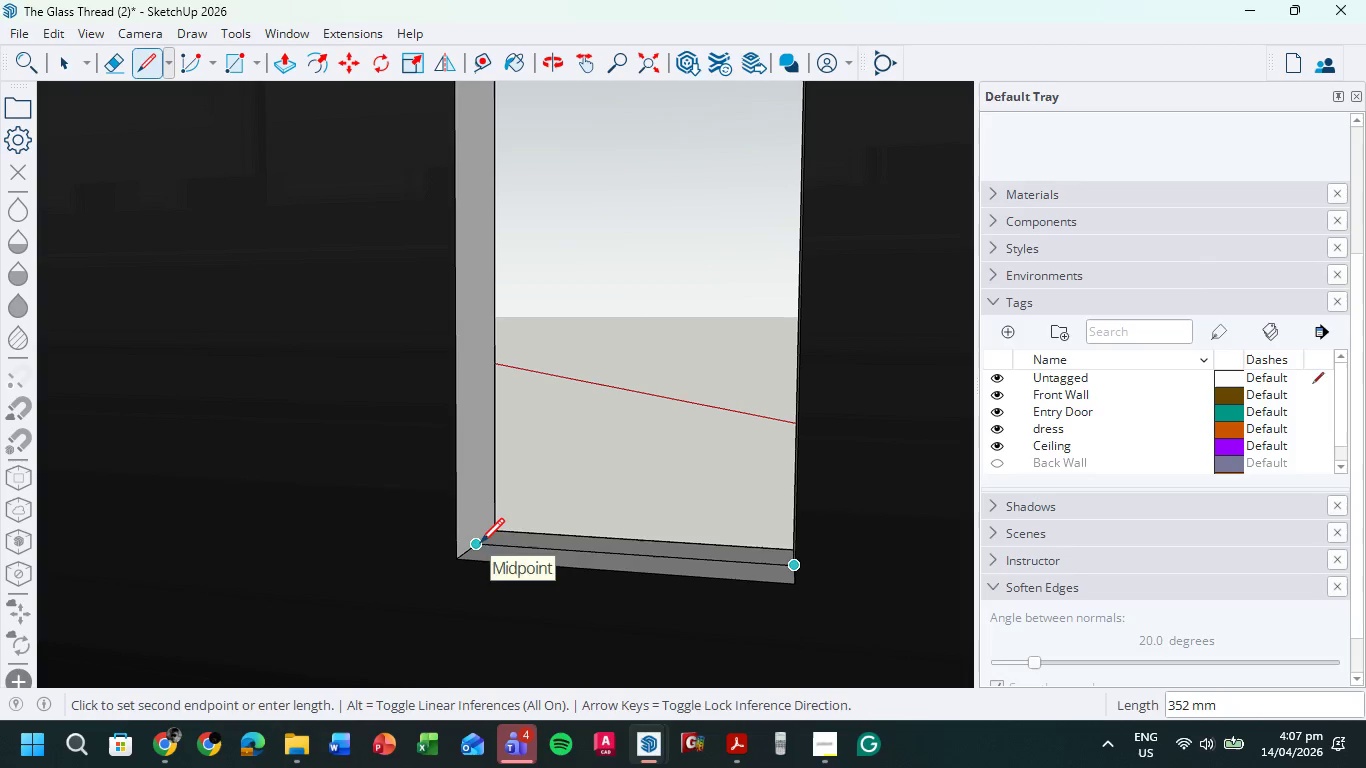 
left_click([483, 545])
 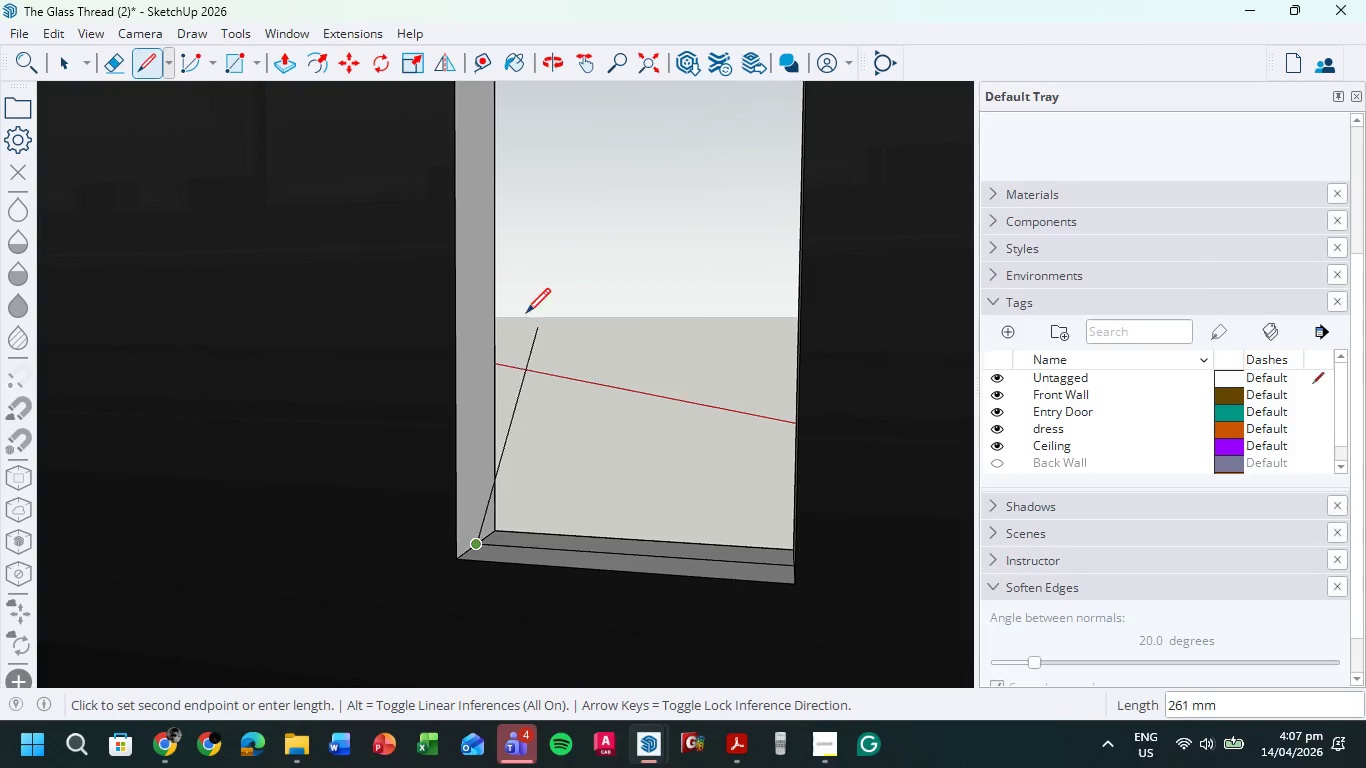 
hold_key(key=ShiftLeft, duration=0.52)
 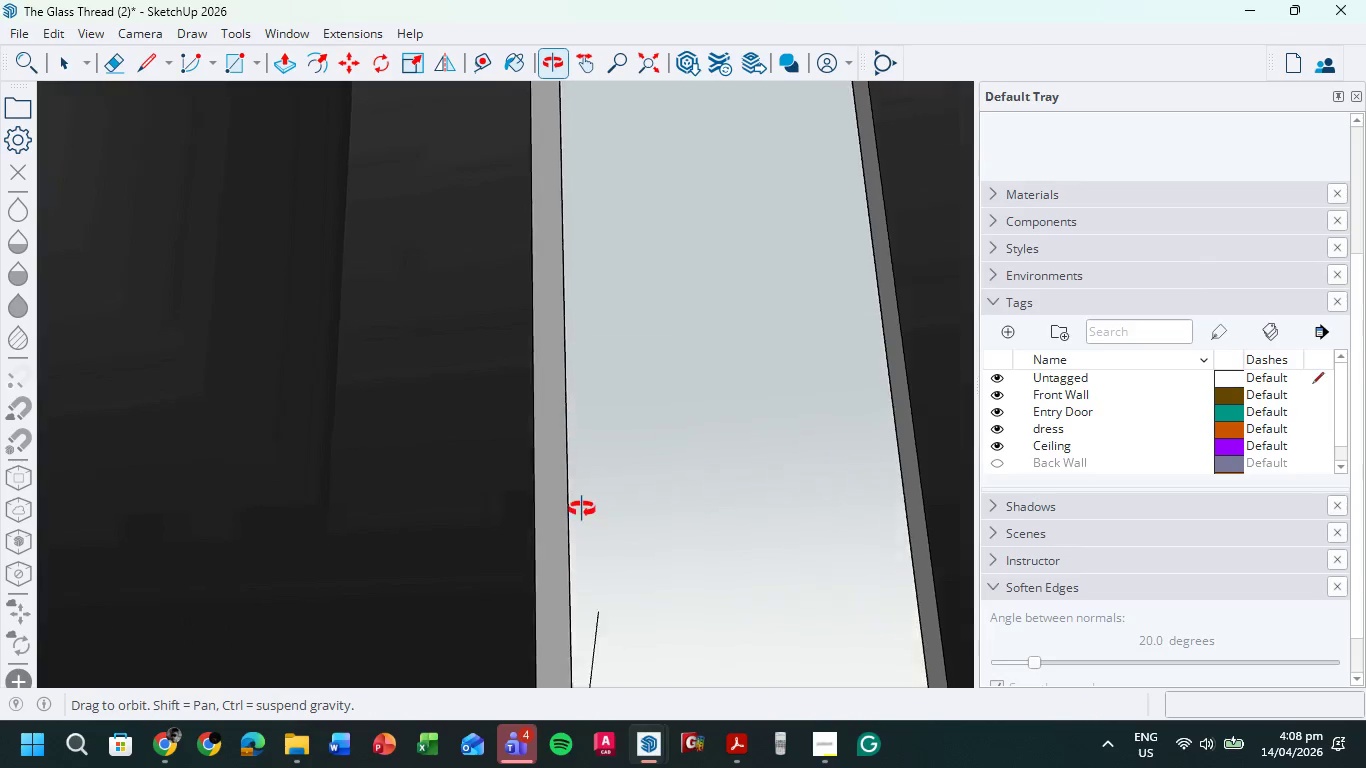 
hold_key(key=ShiftLeft, duration=0.38)
 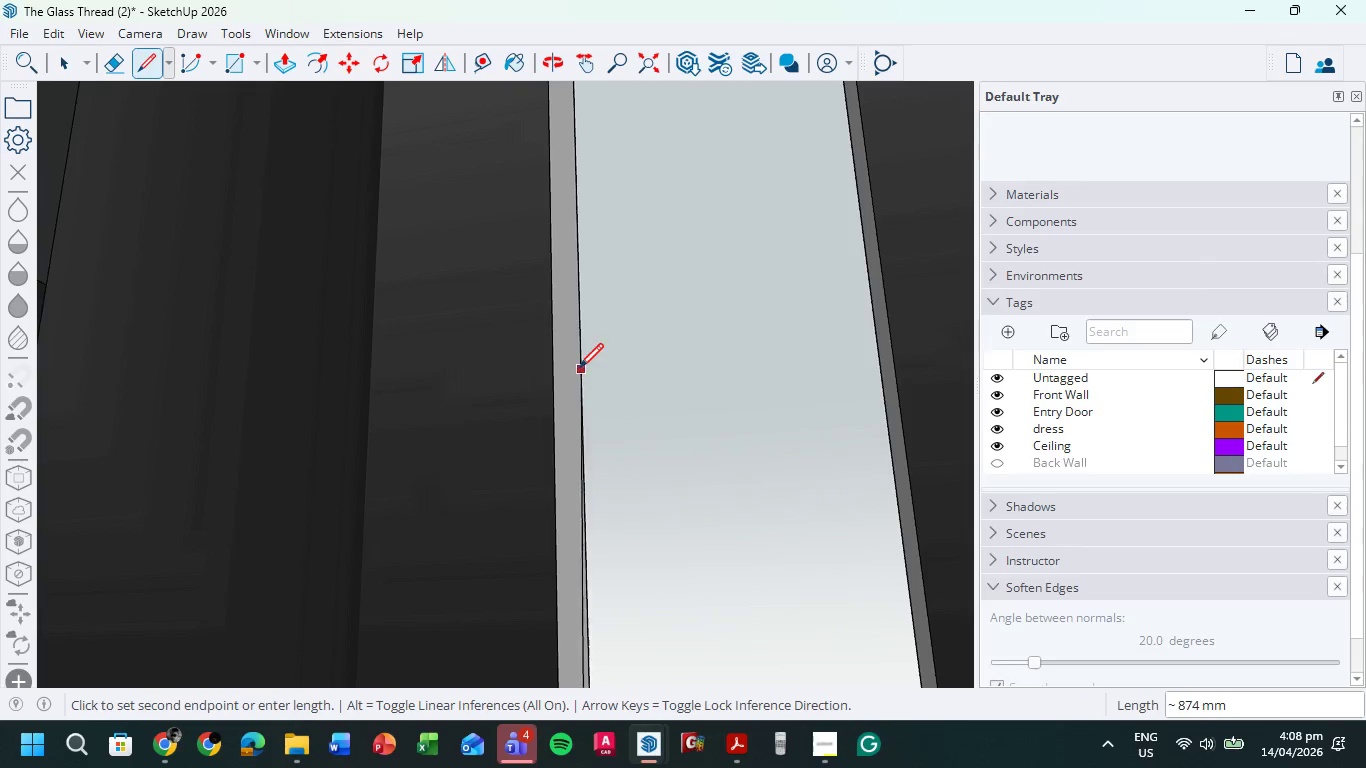 
scroll: coordinate [592, 294], scroll_direction: down, amount: 7.0
 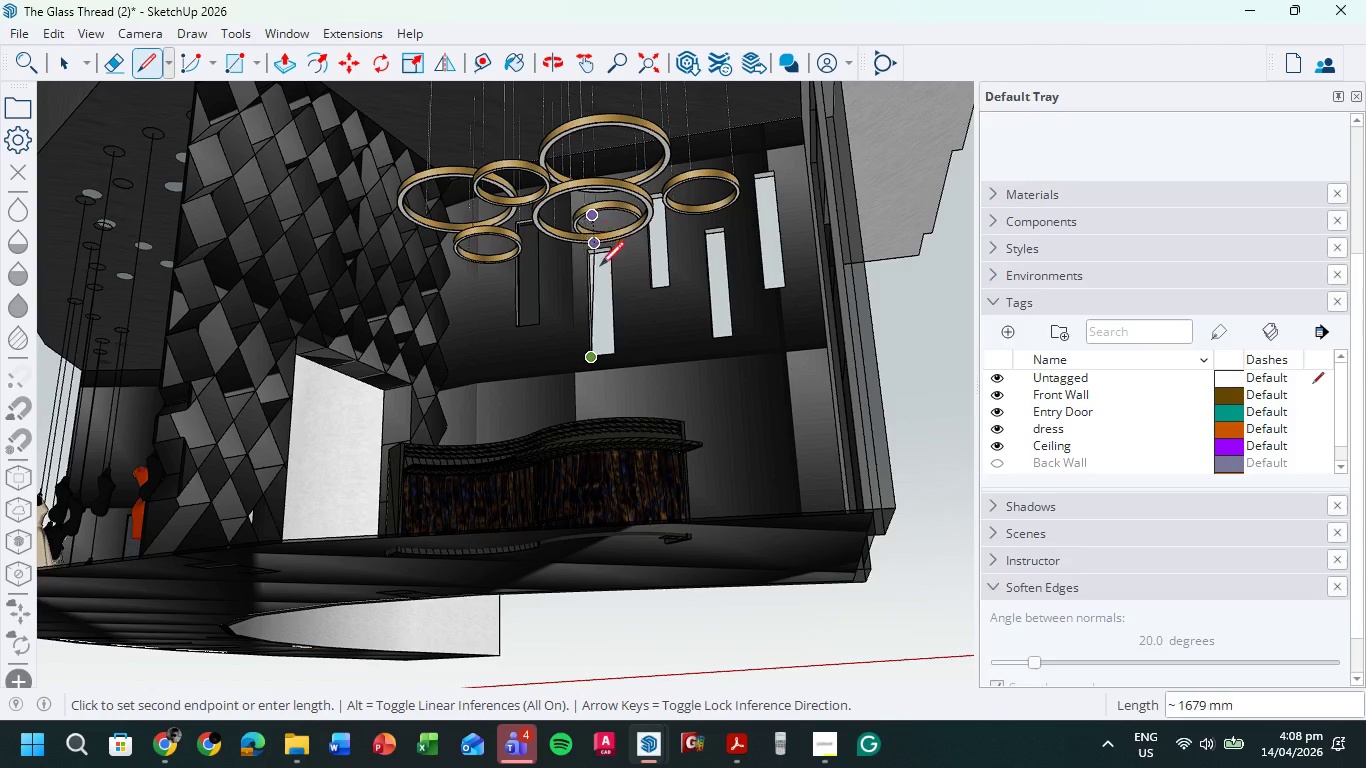 
scroll: coordinate [576, 252], scroll_direction: up, amount: 31.0
 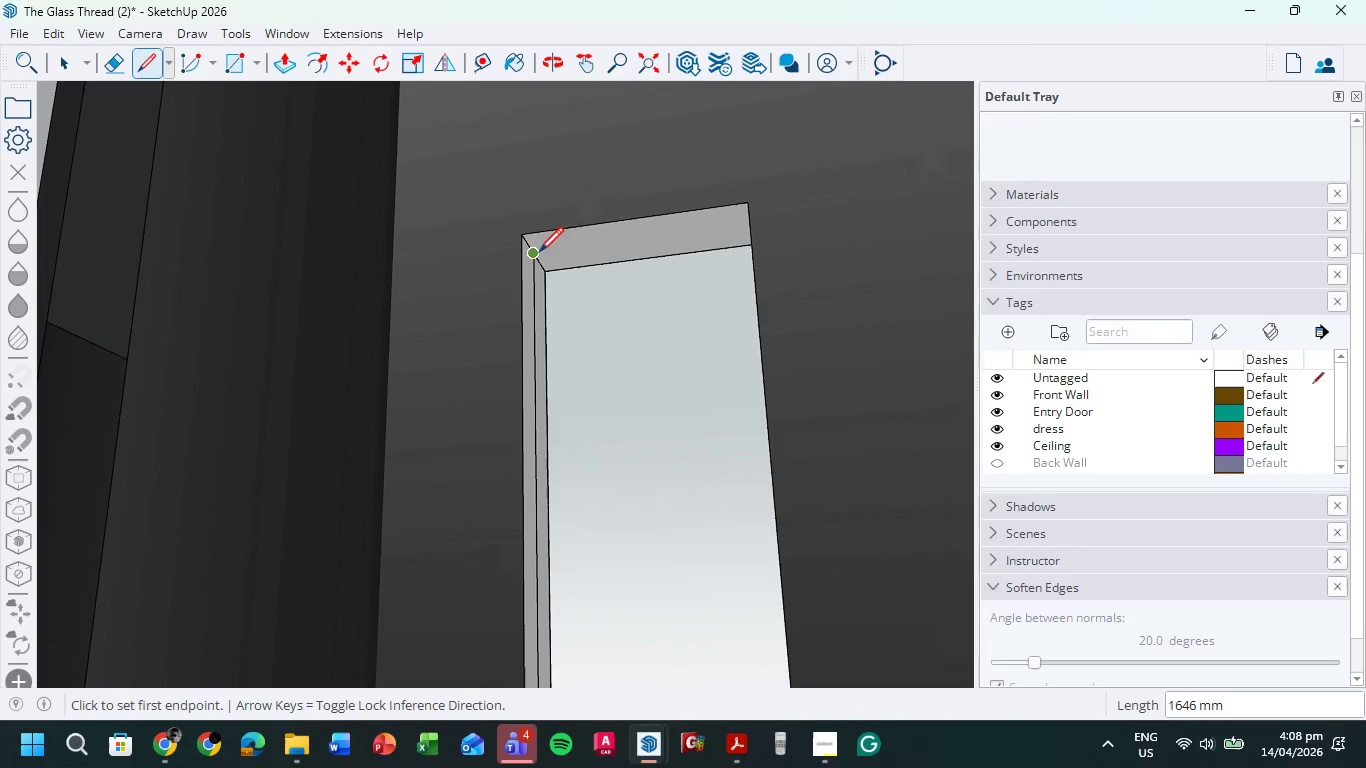 
double_click([536, 254])
 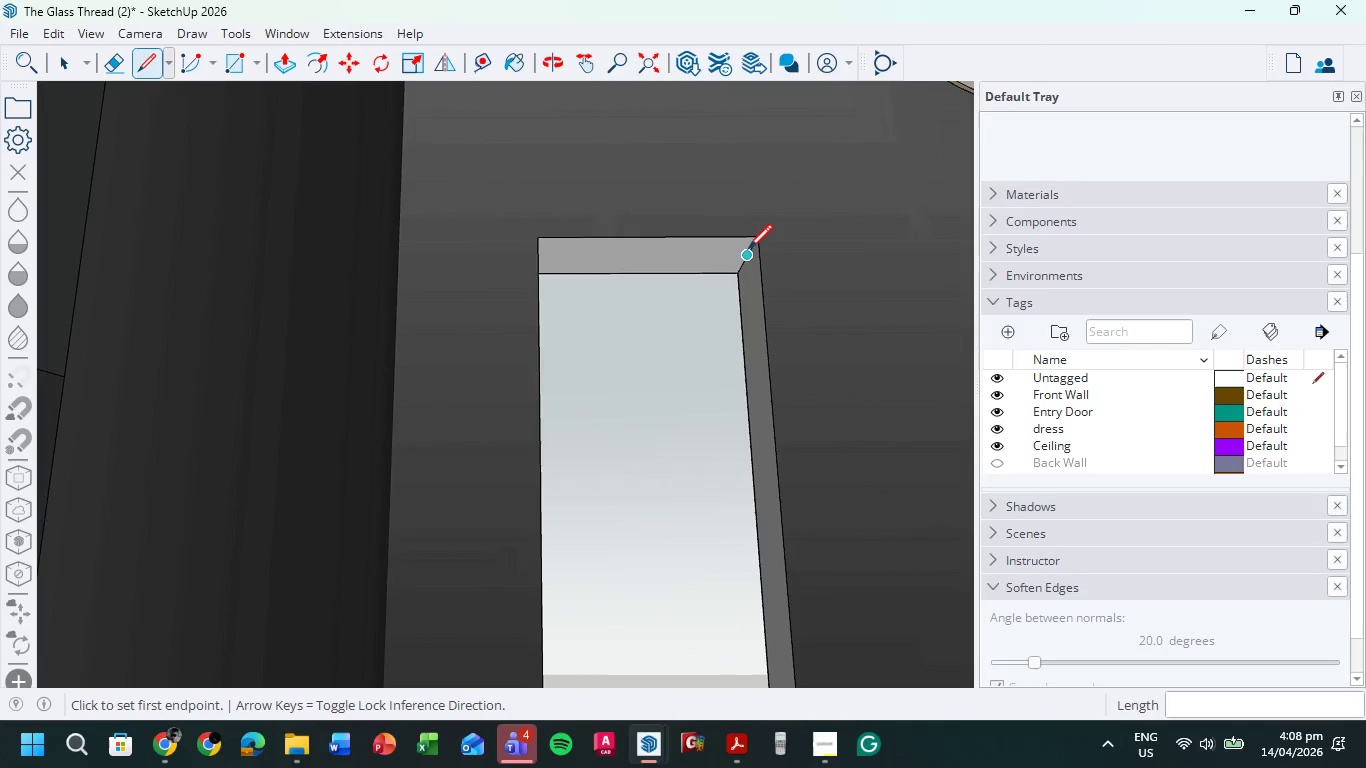 
left_click([744, 256])
 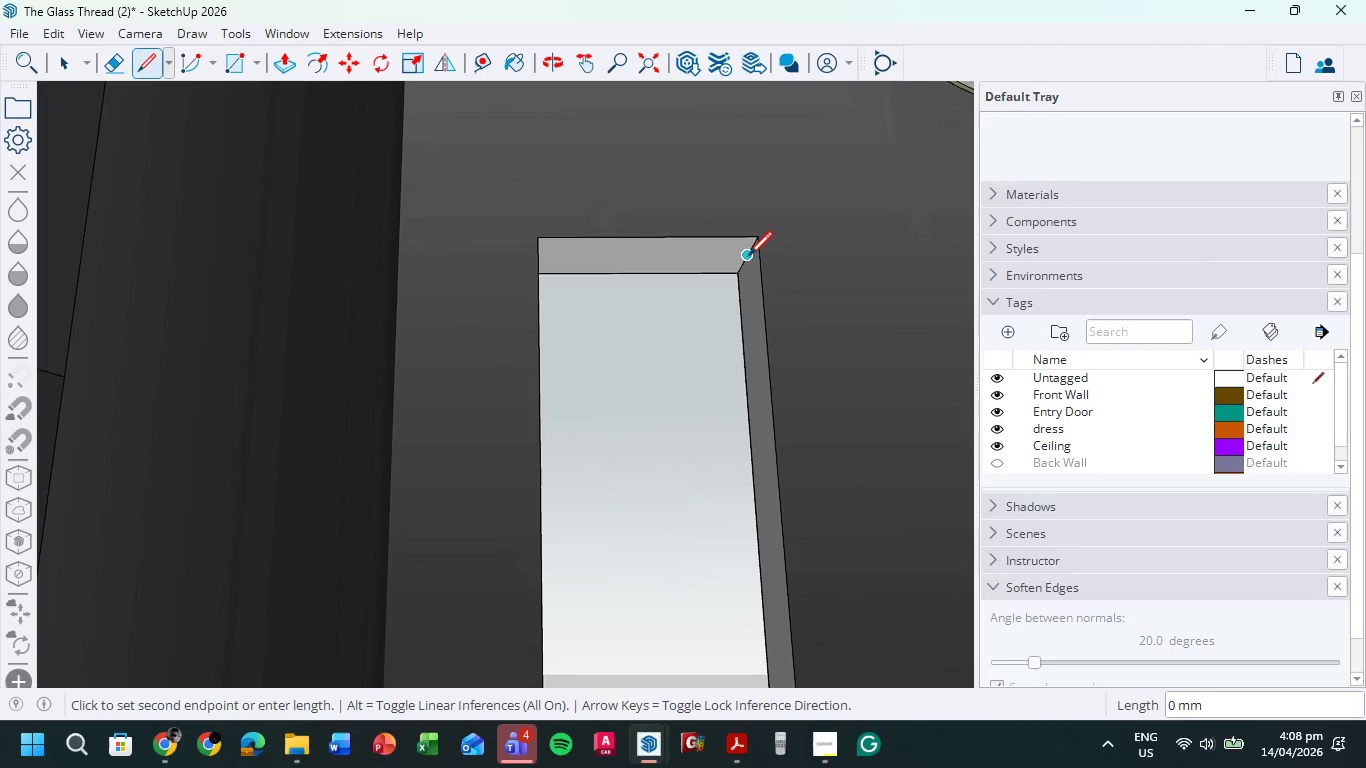 
left_click([748, 258])
 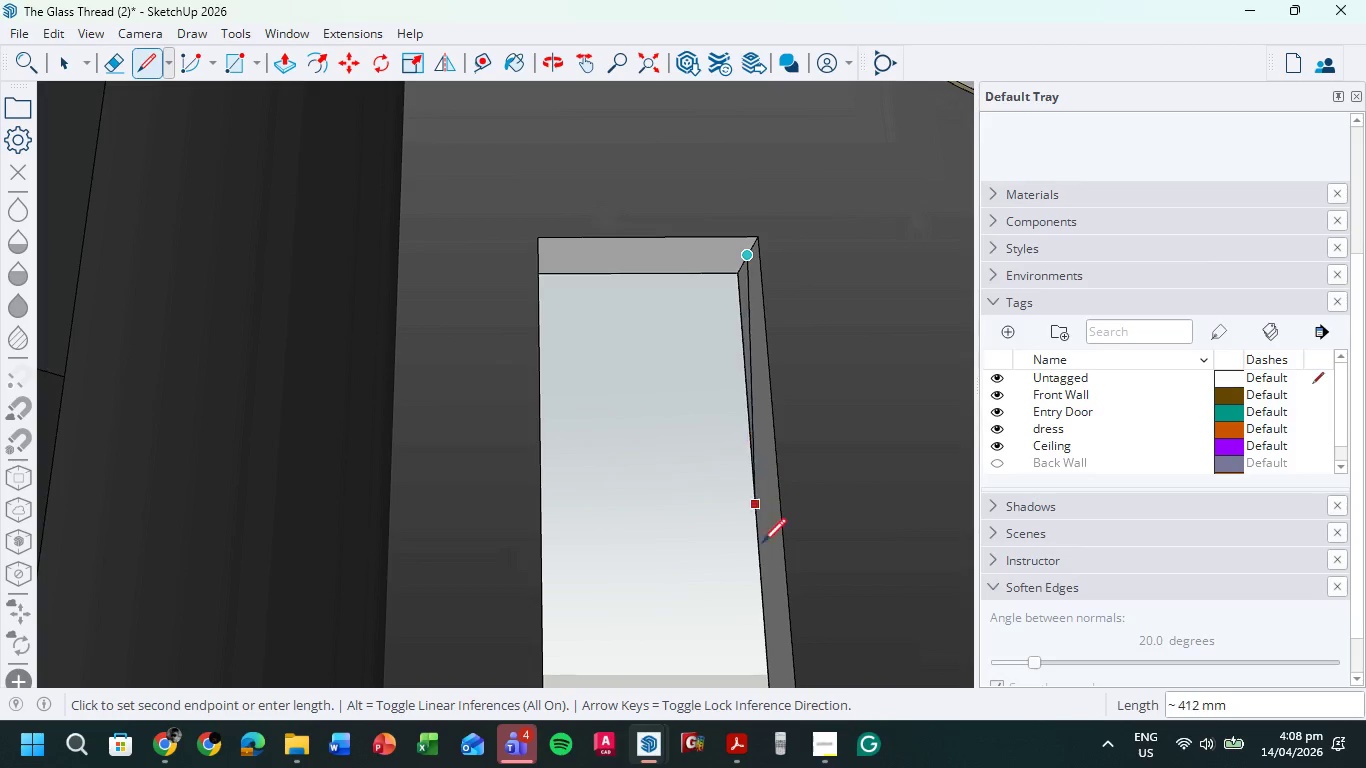 
hold_key(key=ShiftLeft, duration=0.44)
 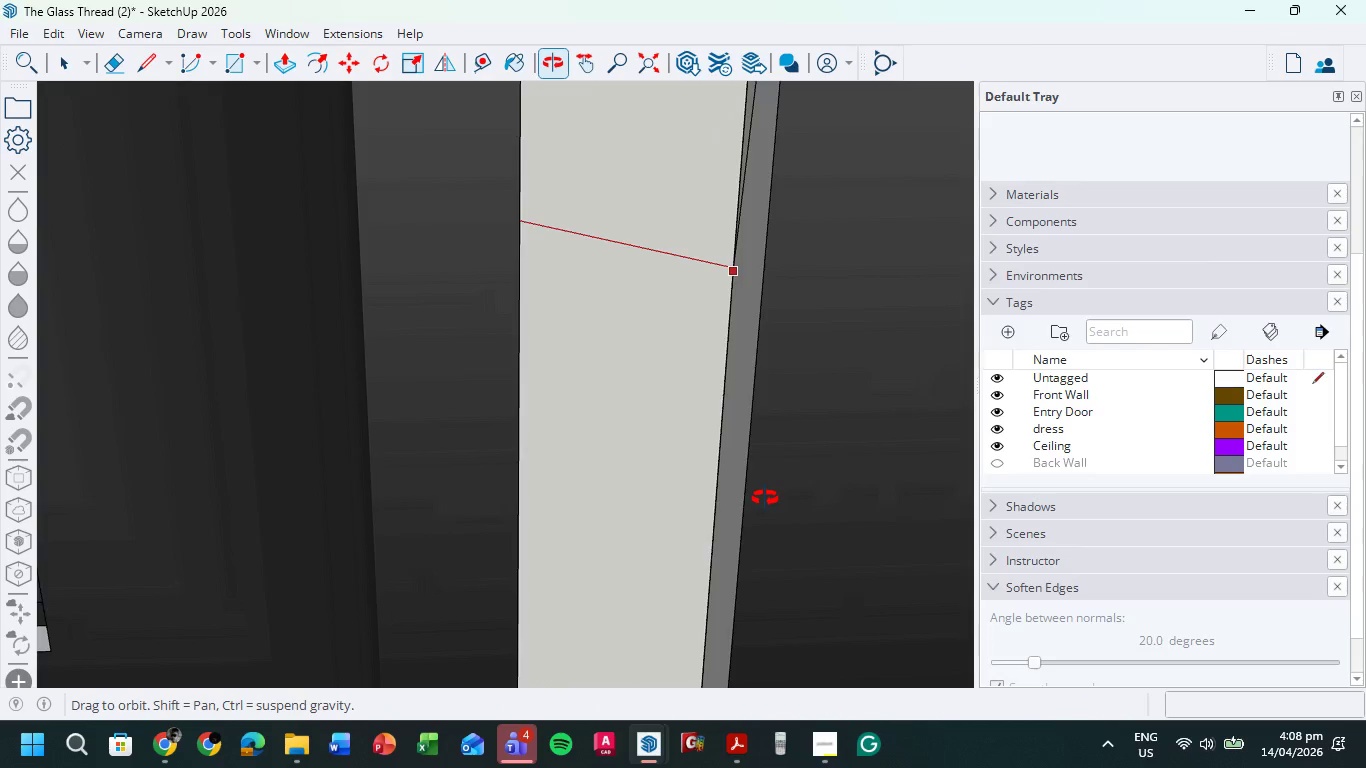 
hold_key(key=ShiftLeft, duration=1.08)
 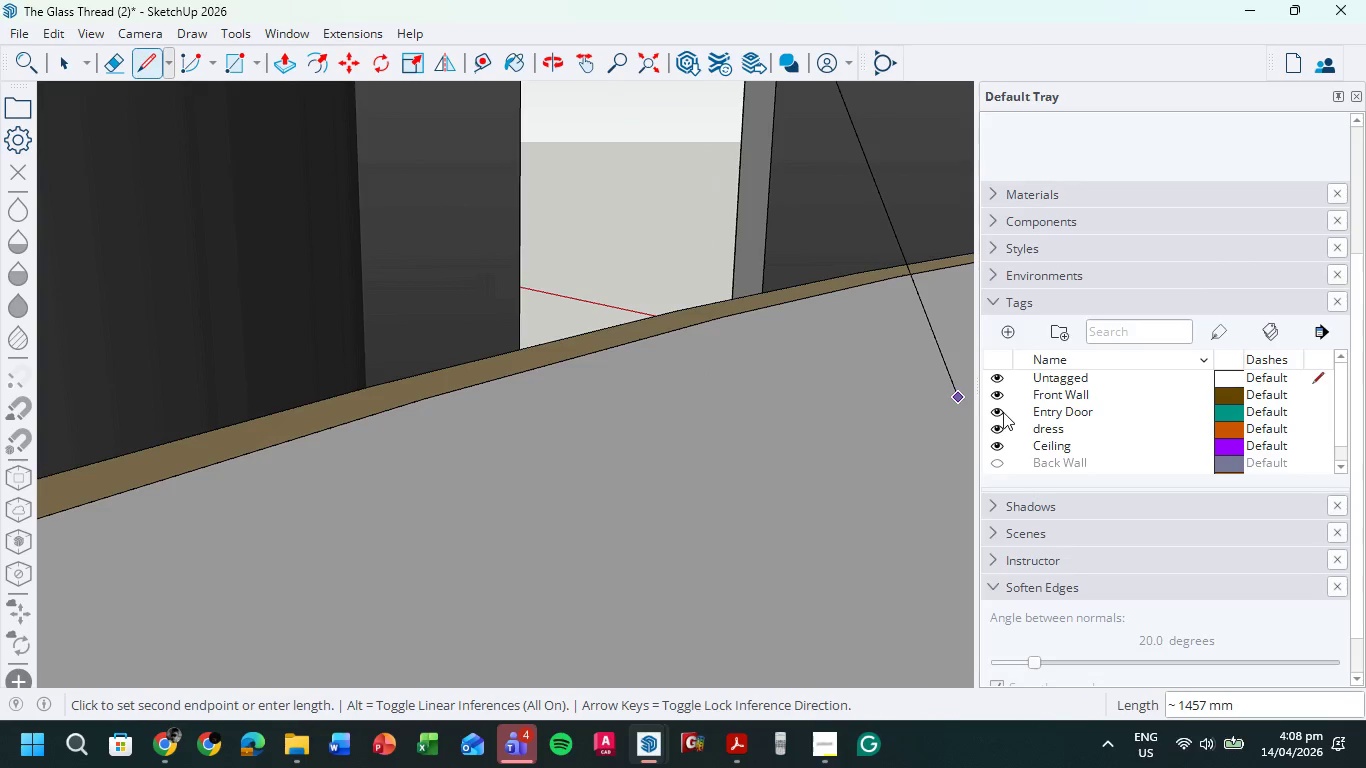 
left_click([995, 409])
 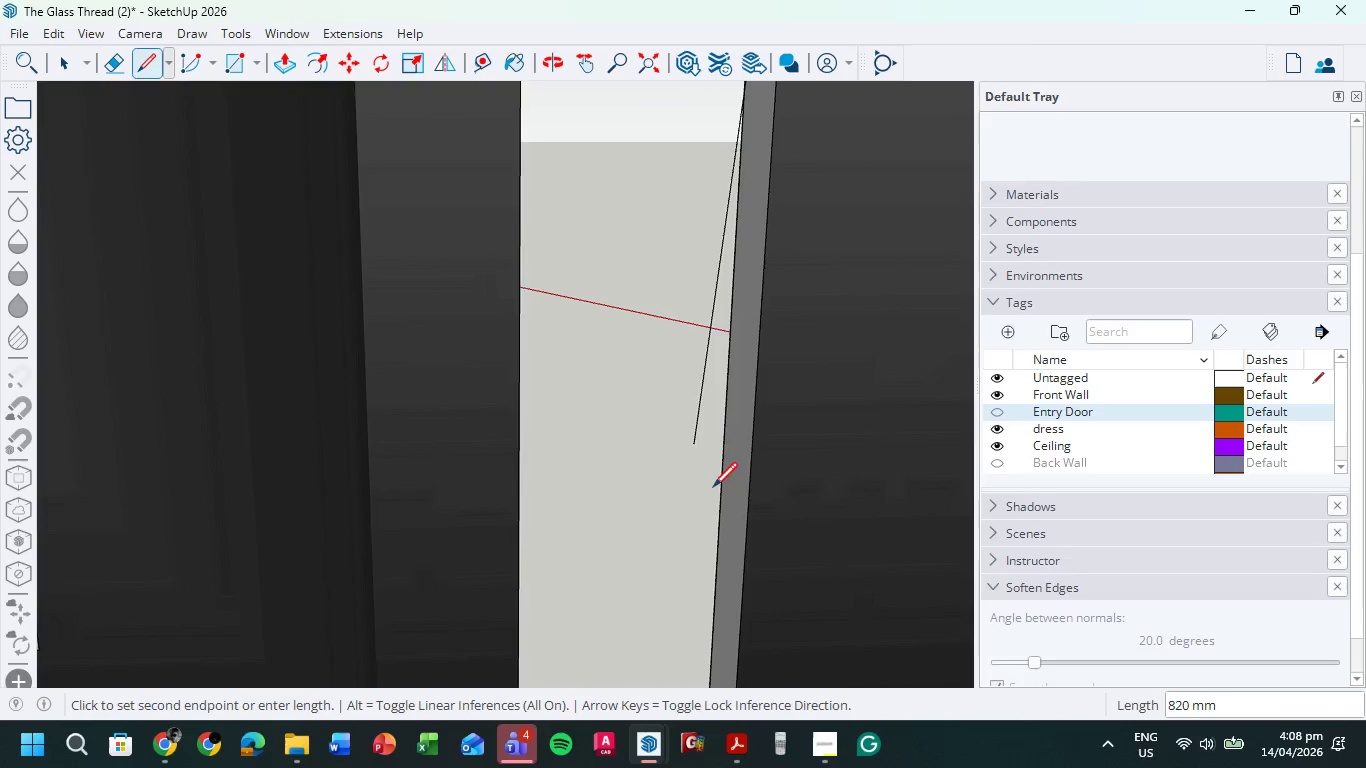 
hold_key(key=ShiftLeft, duration=0.44)
 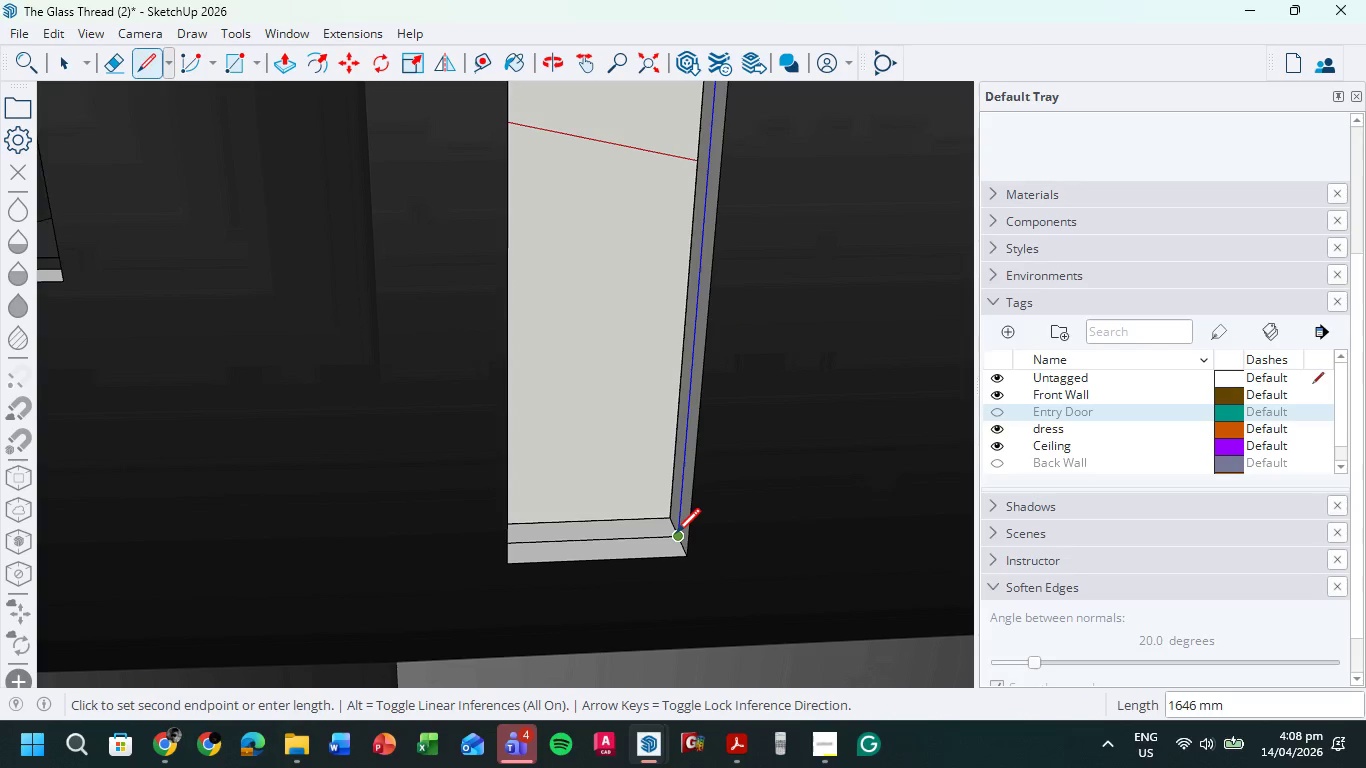 
scroll: coordinate [723, 515], scroll_direction: down, amount: 1.0
 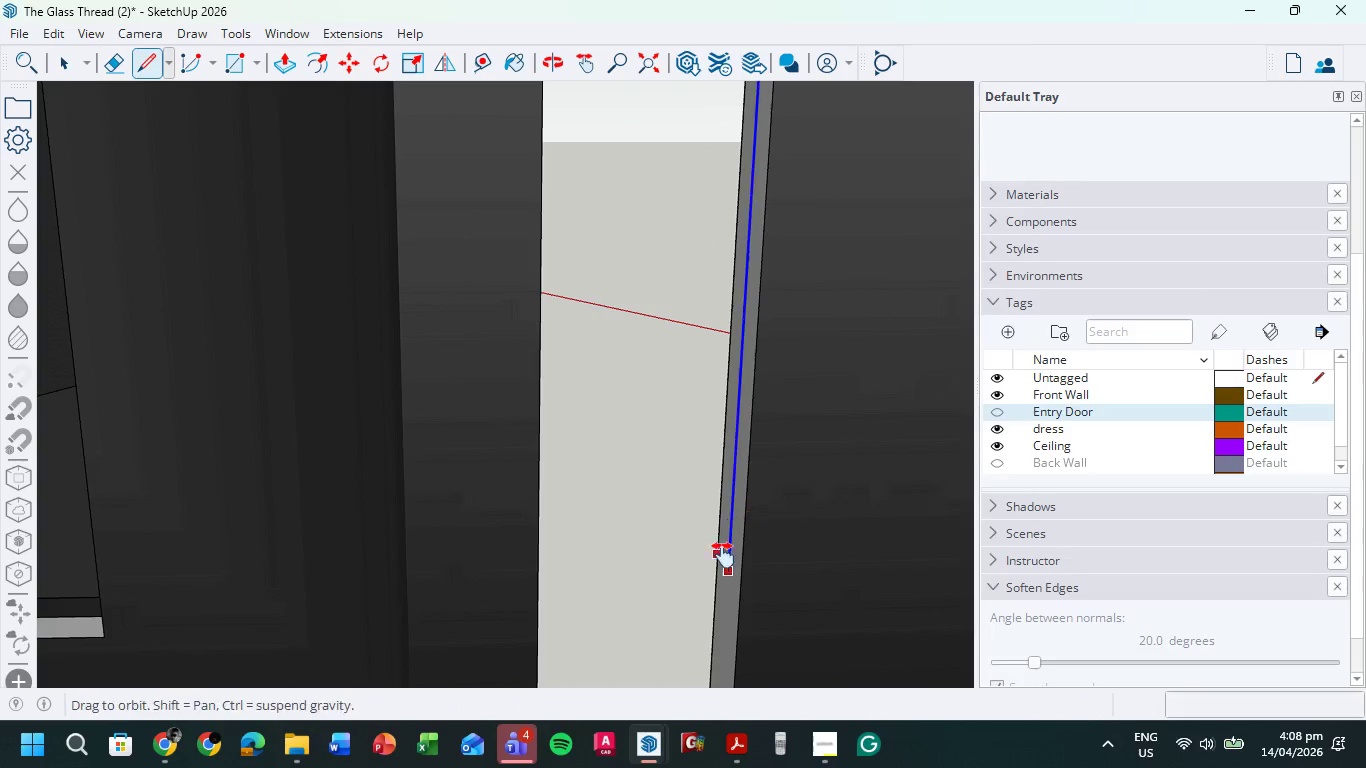 
left_click([676, 535])
 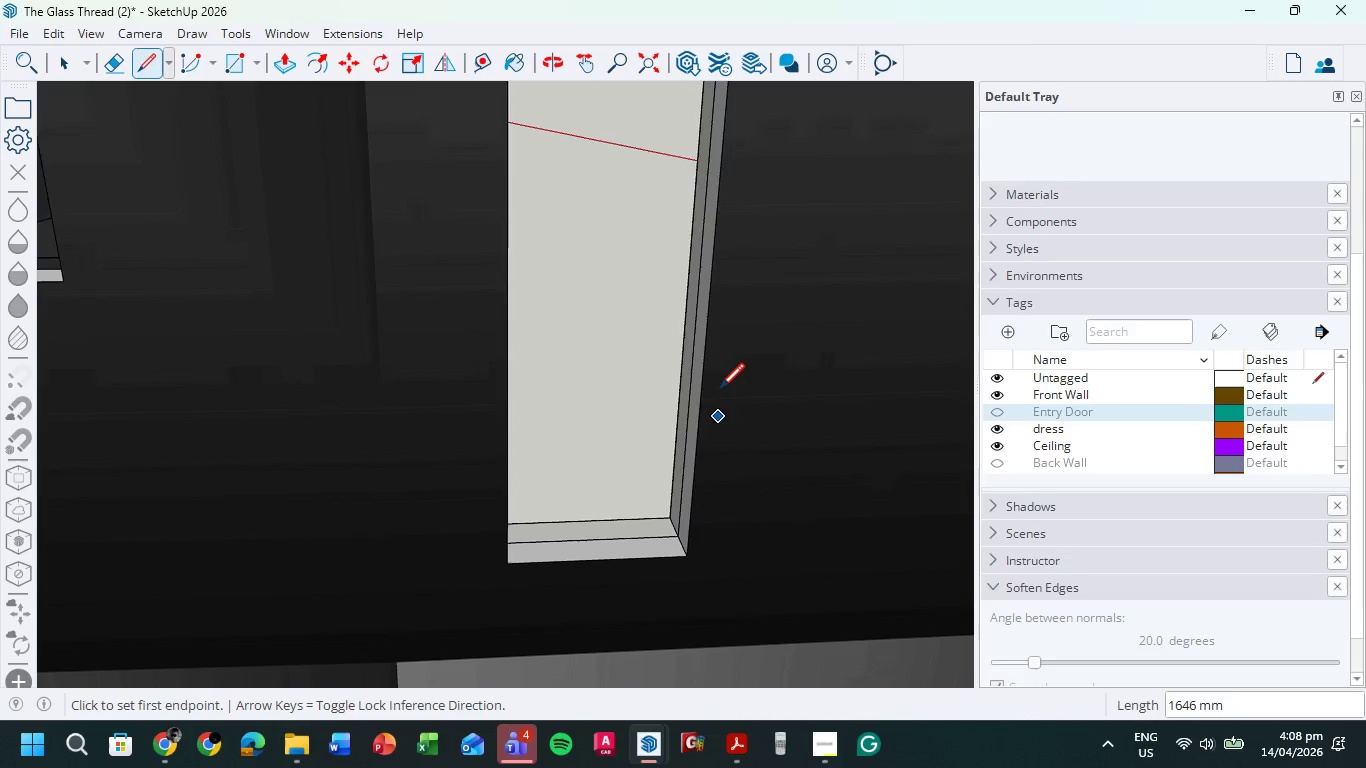 
hold_key(key=ShiftLeft, duration=0.44)
 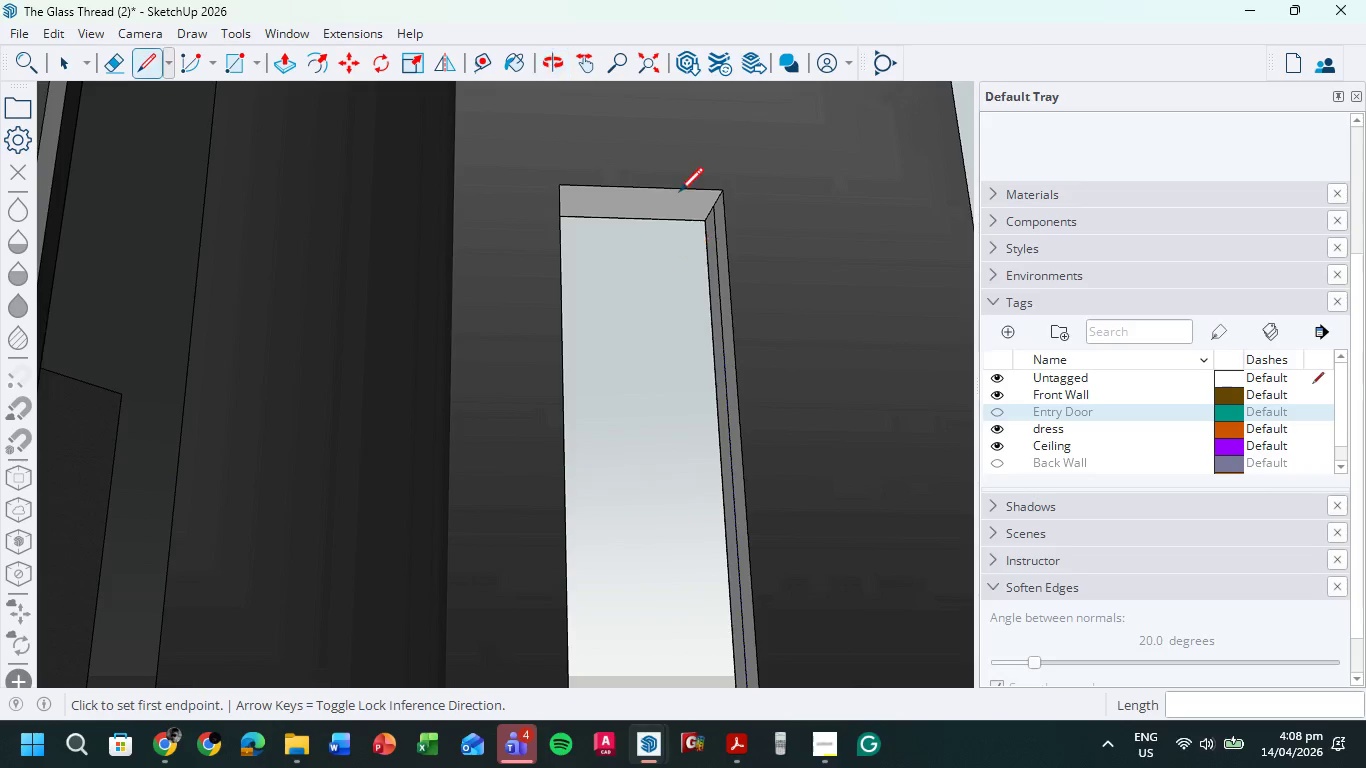 
scroll: coordinate [720, 390], scroll_direction: down, amount: 3.0
 